 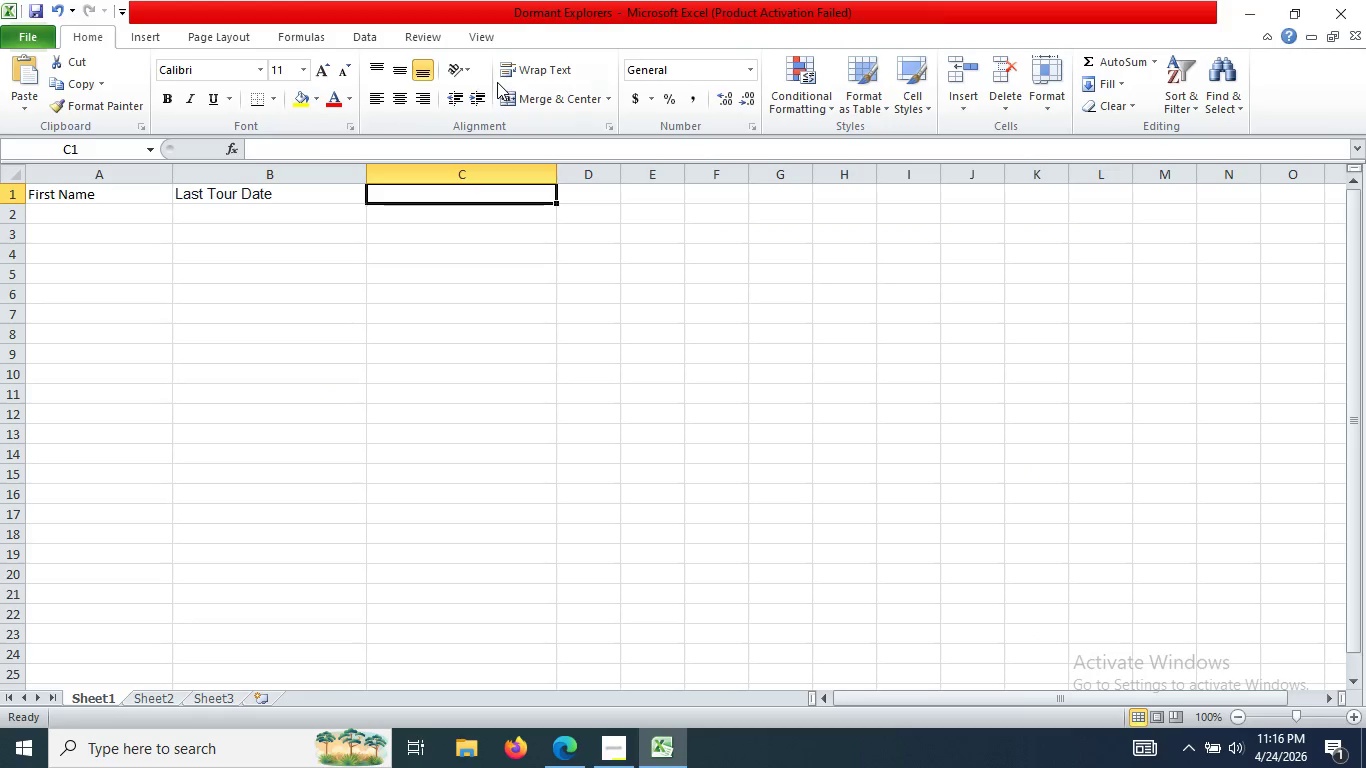 
key(Control+V)
 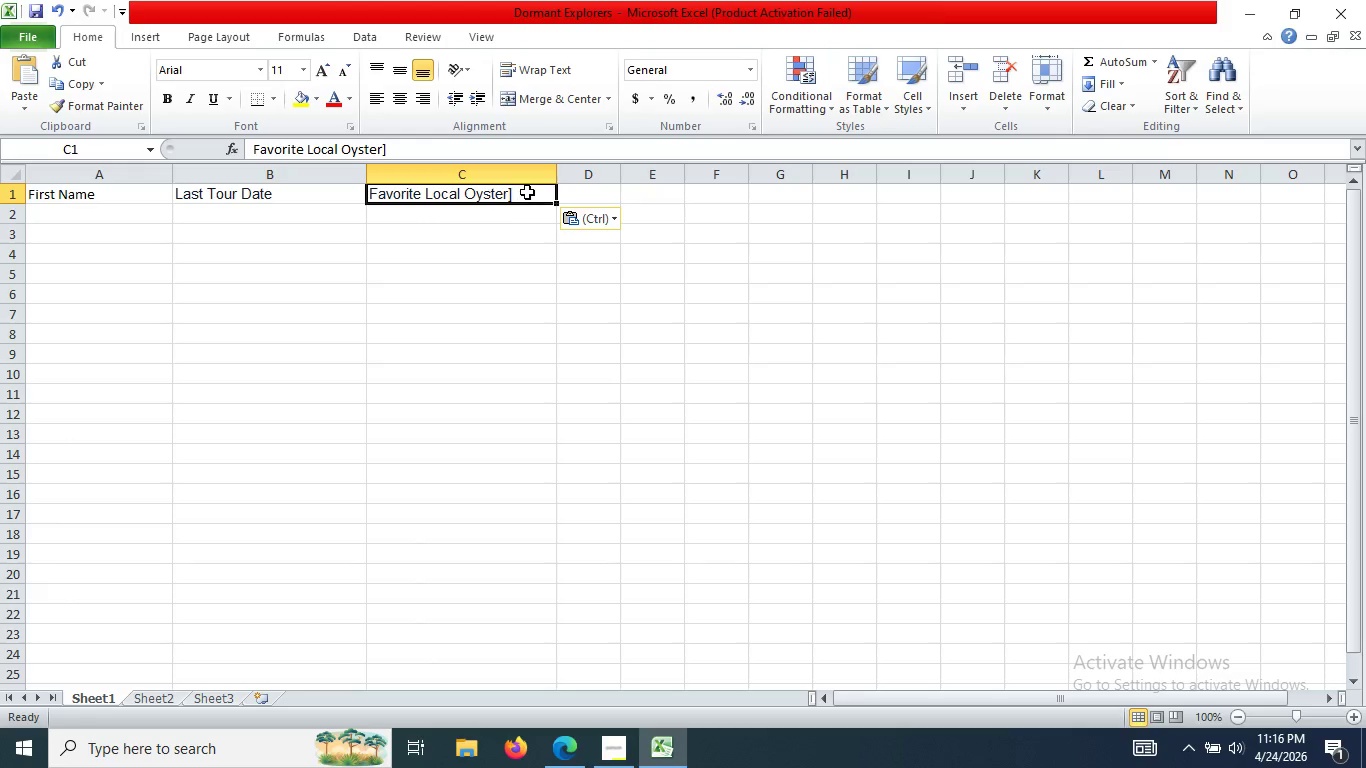 
left_click([429, 152])
 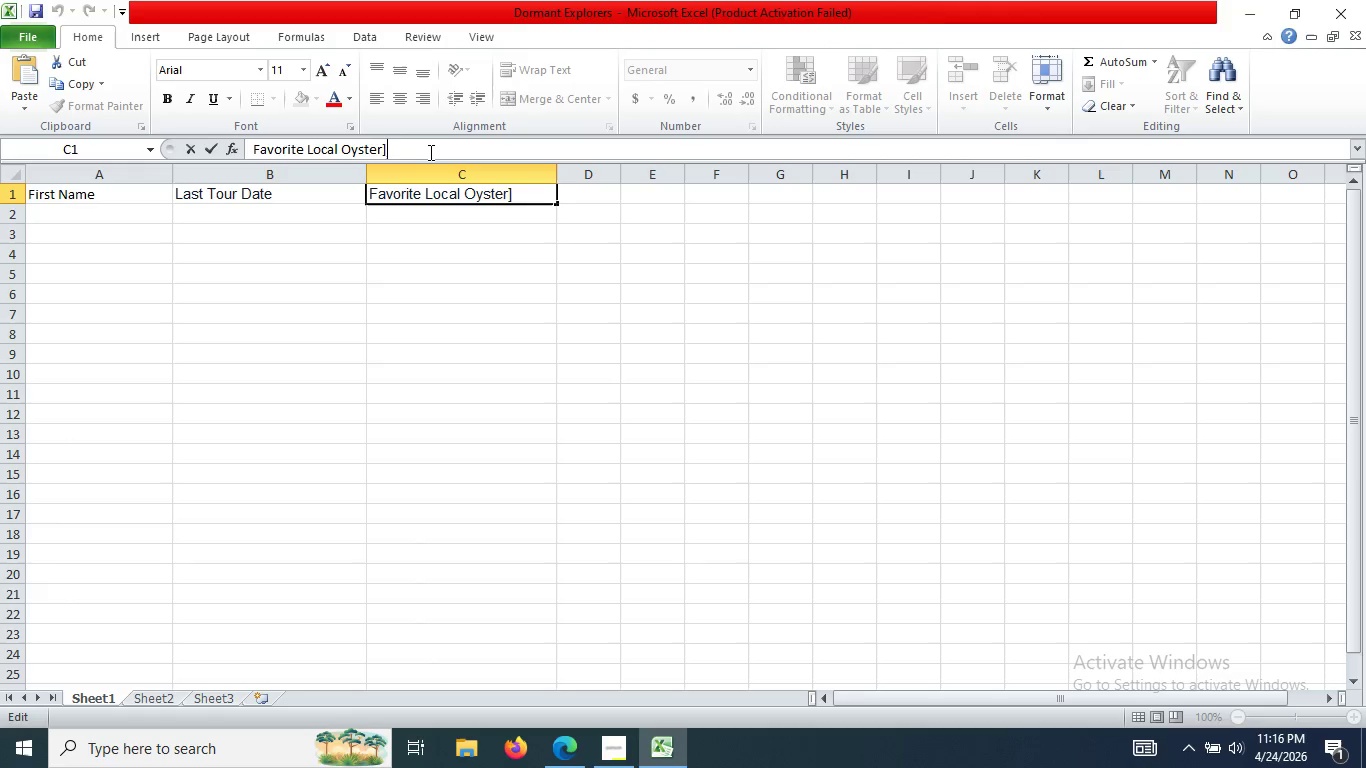 
key(Backspace)
 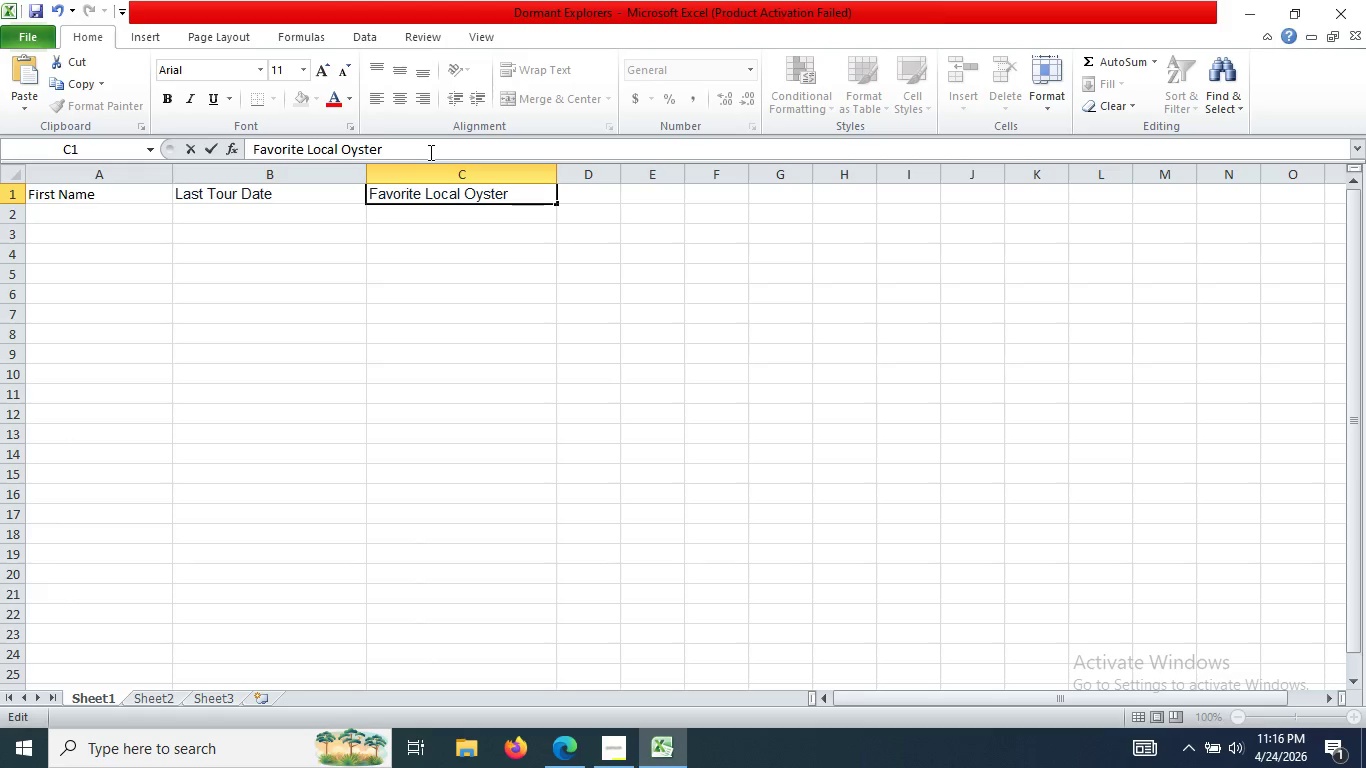 
key(Enter)
 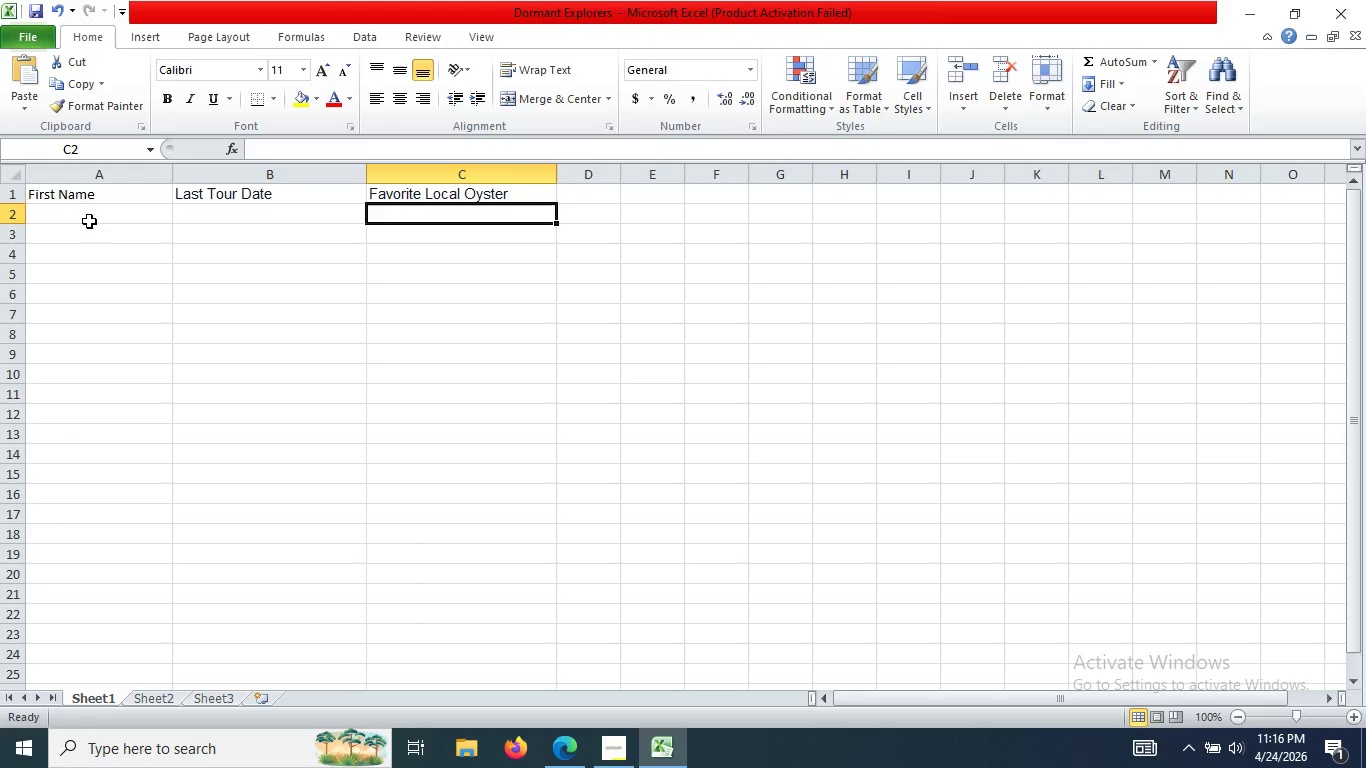 
left_click([89, 221])
 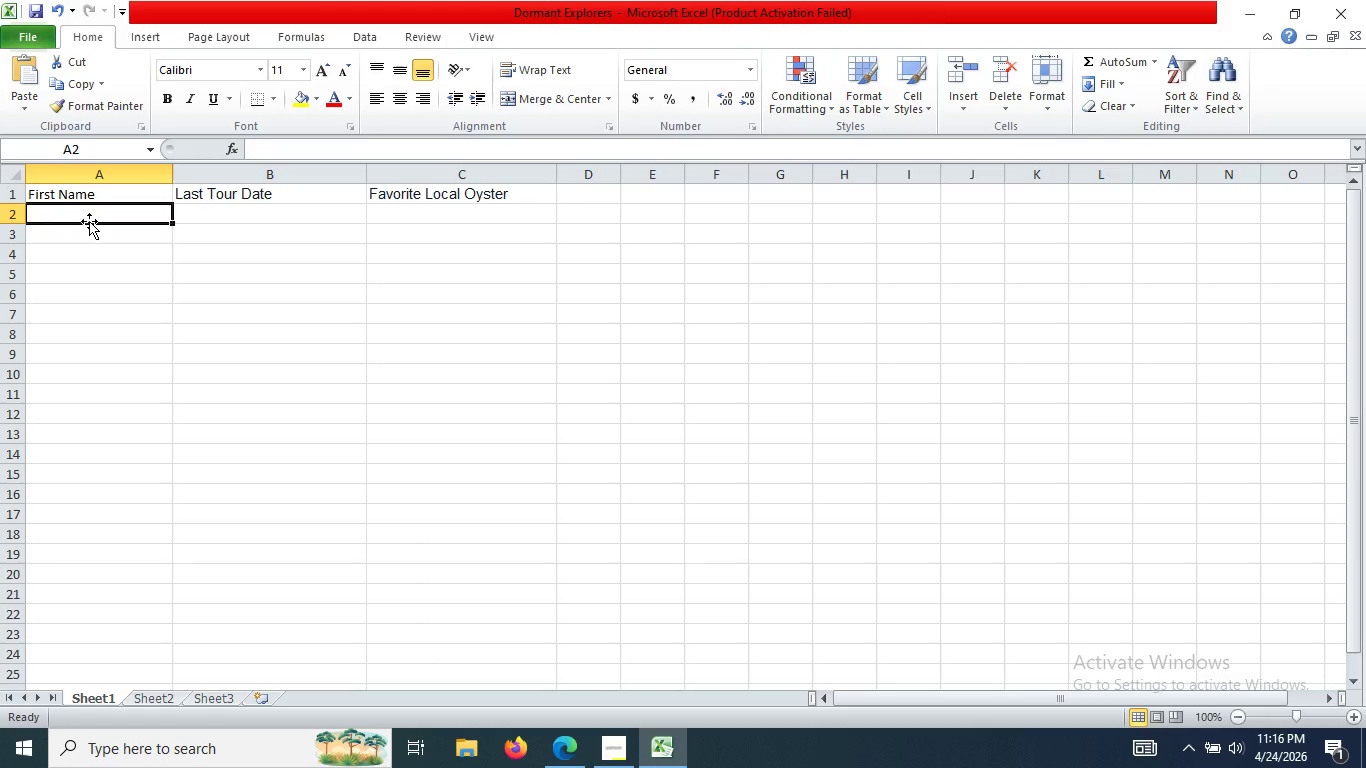 
type(Molalign)
 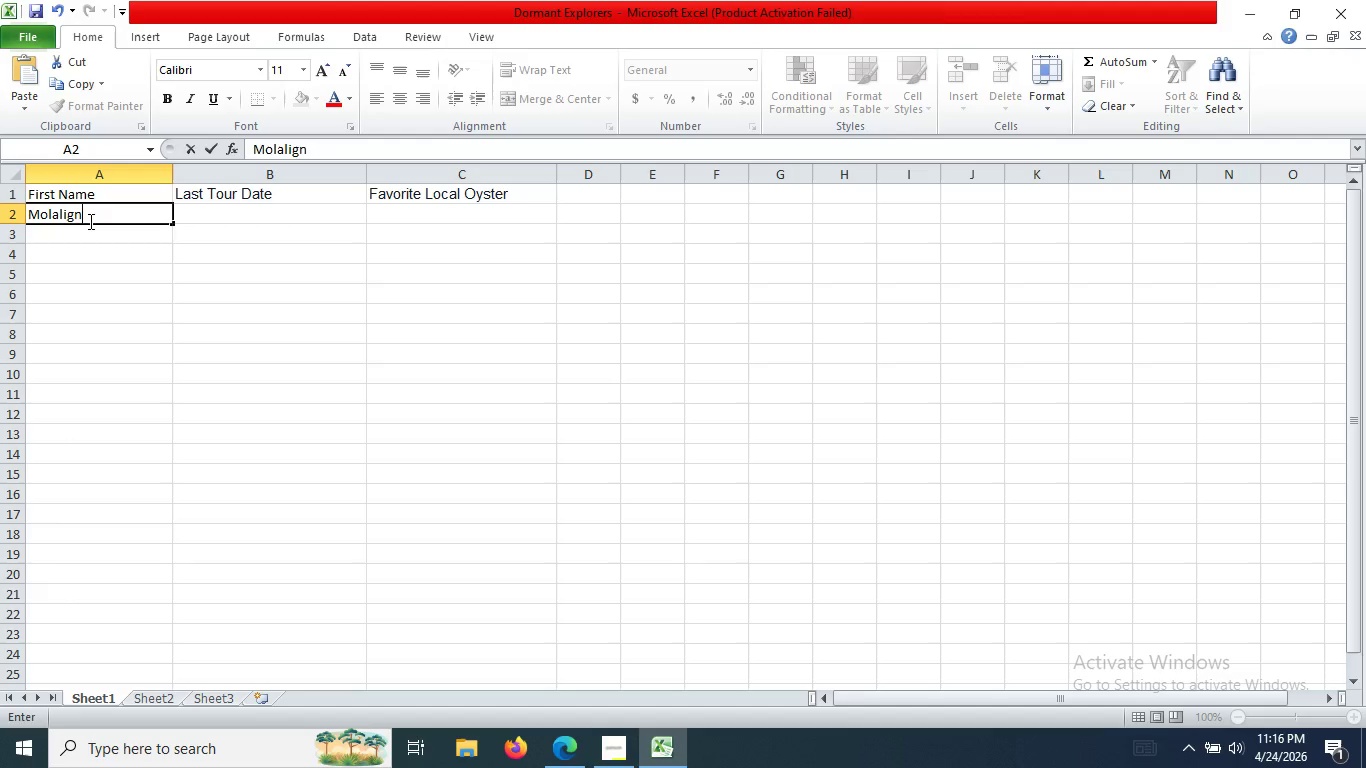 
key(Enter)
 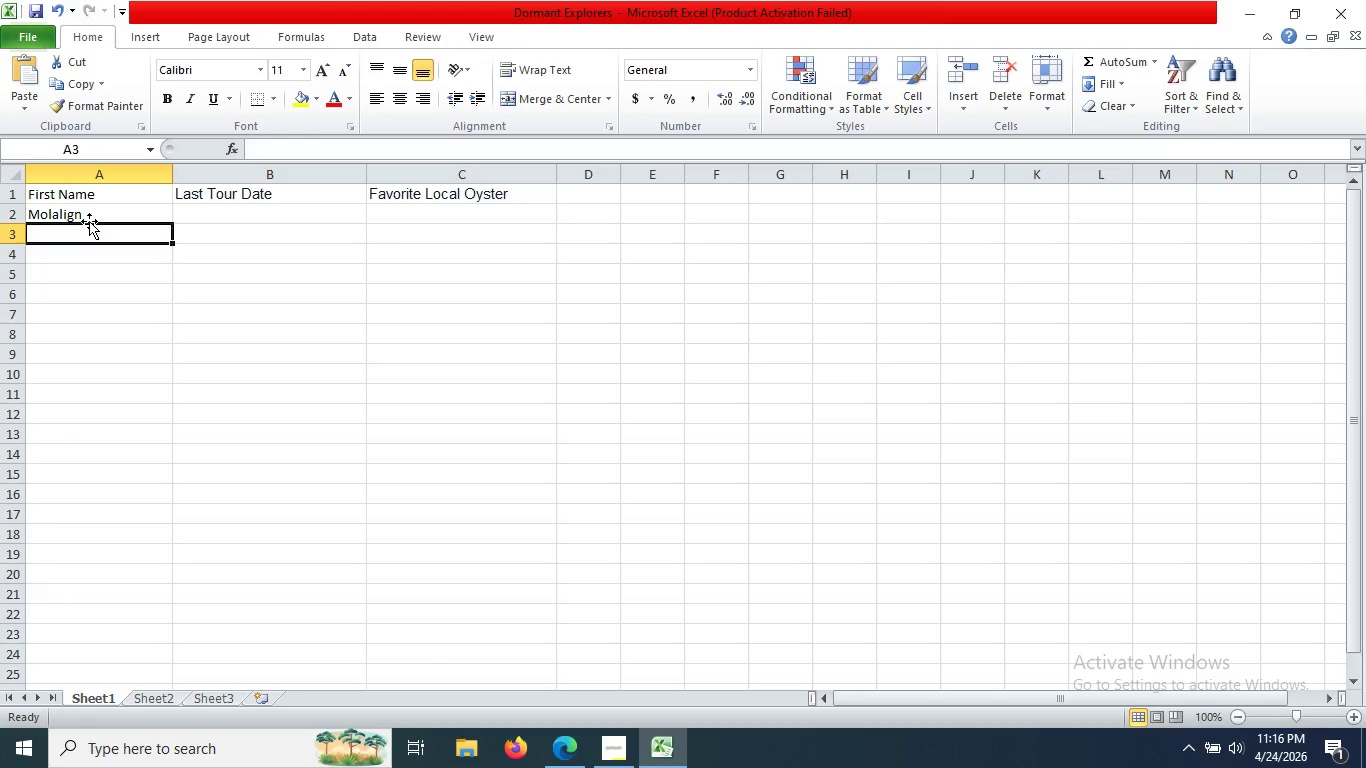 
type(Getahun)
 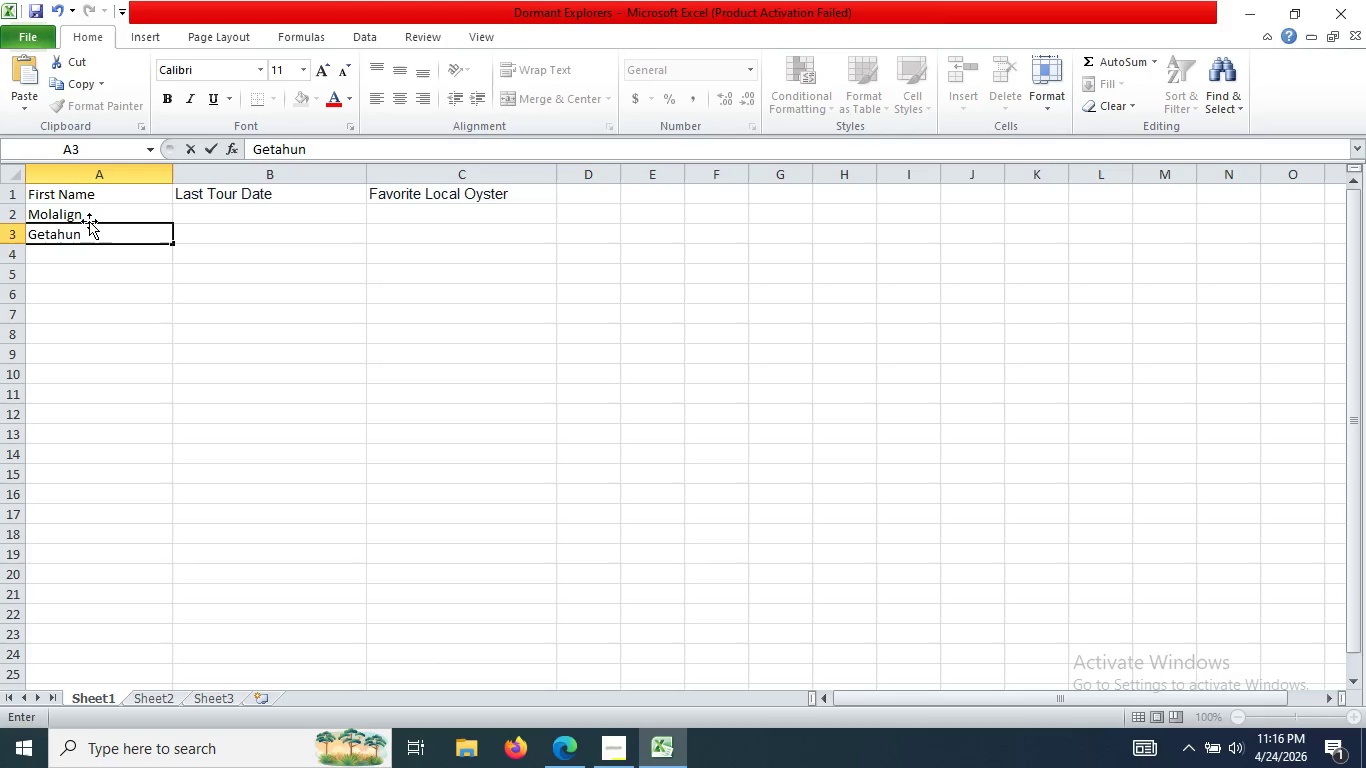 
key(Enter)
 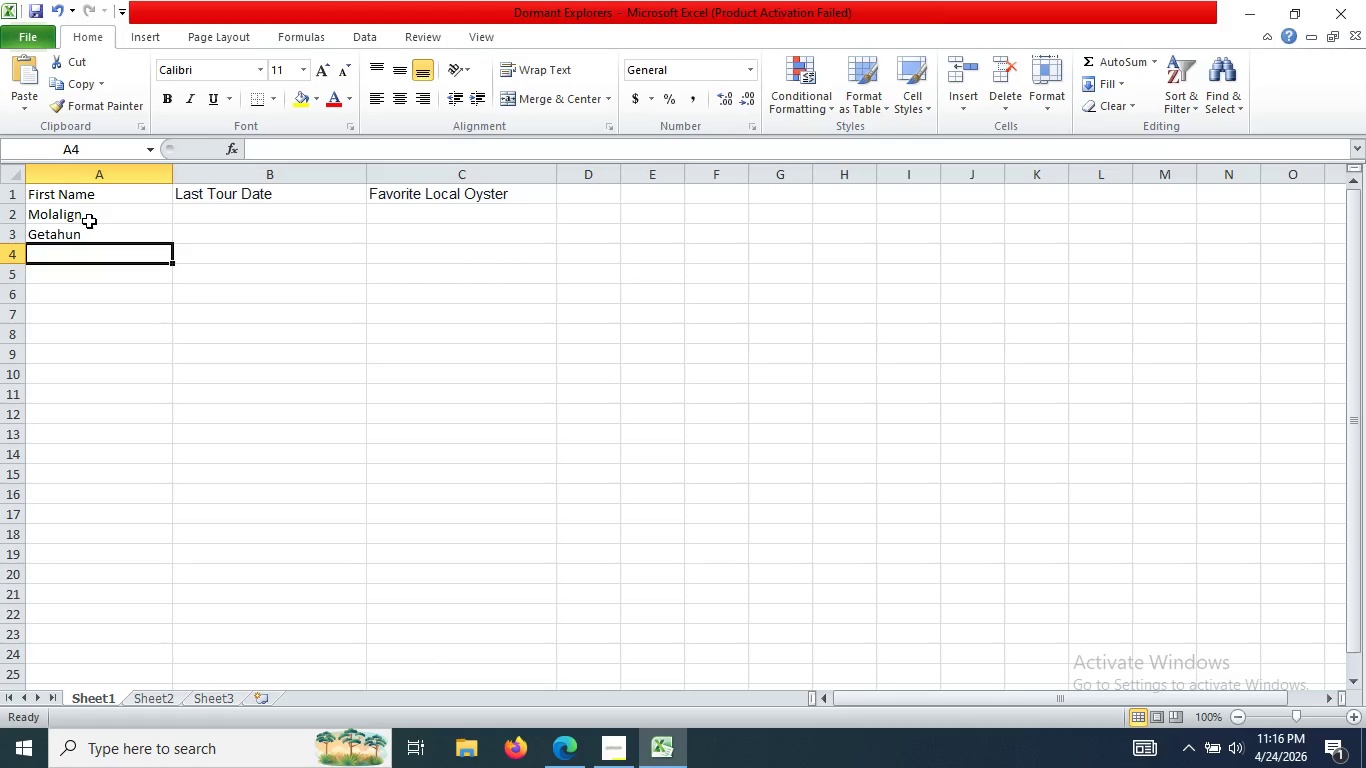 
type(Ab)
key(Backspace)
key(Backspace)
type(one)
key(Backspace)
key(Backspace)
key(Backspace)
type(Jone)
 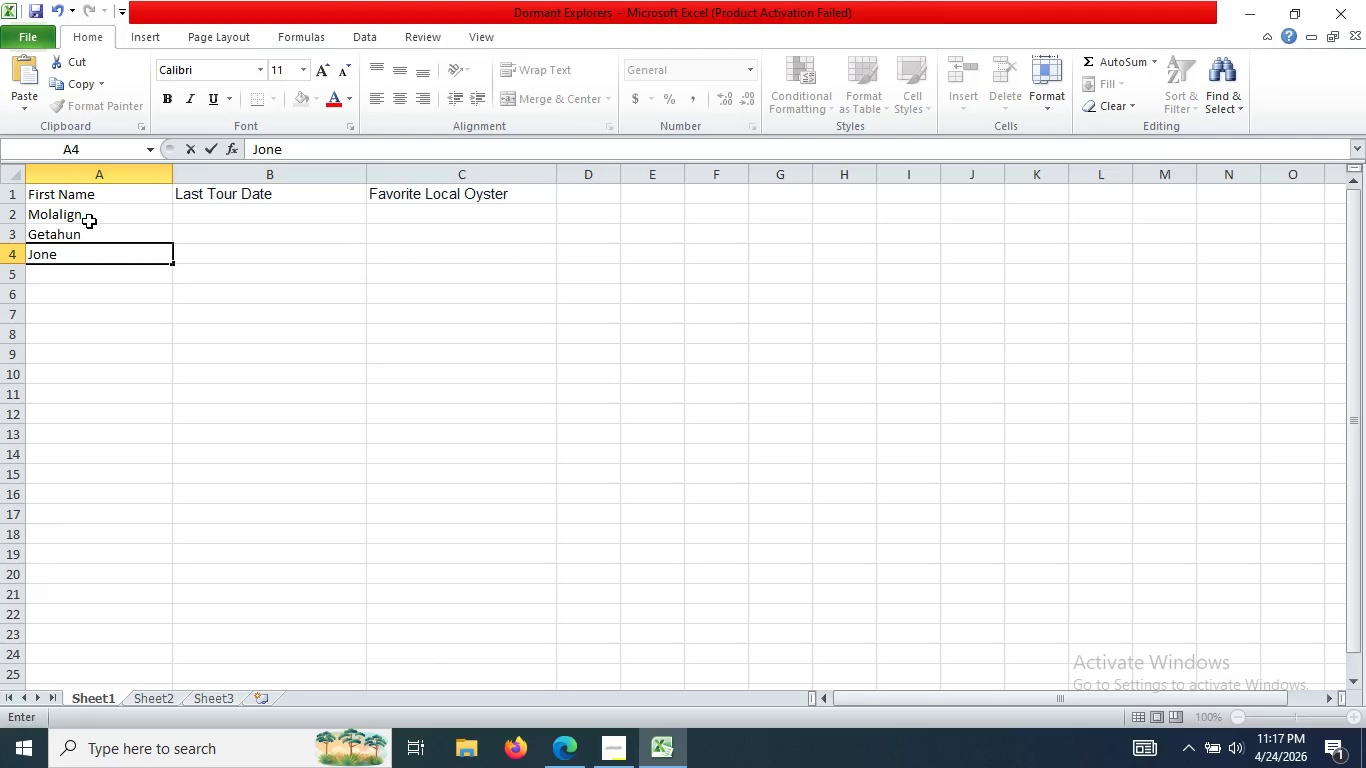 
key(Enter)
 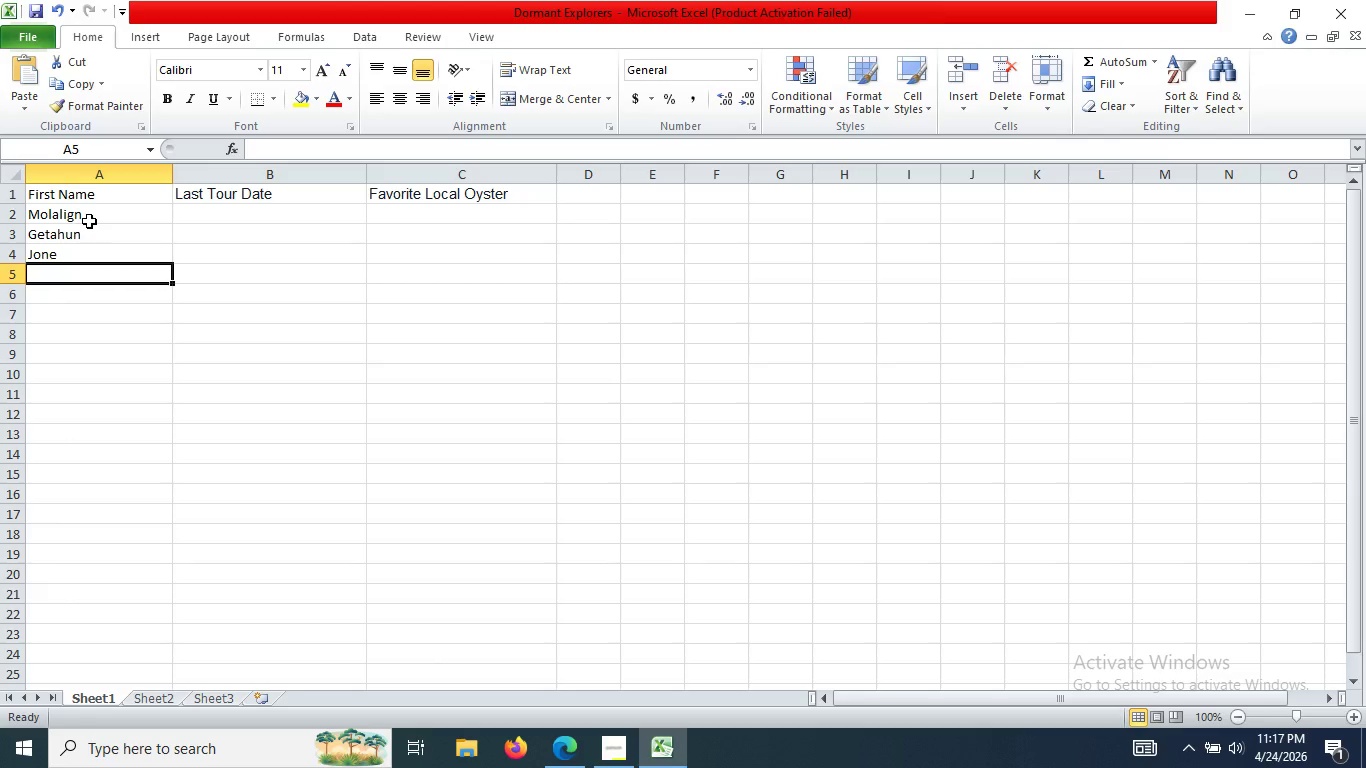 
type(Danial)
 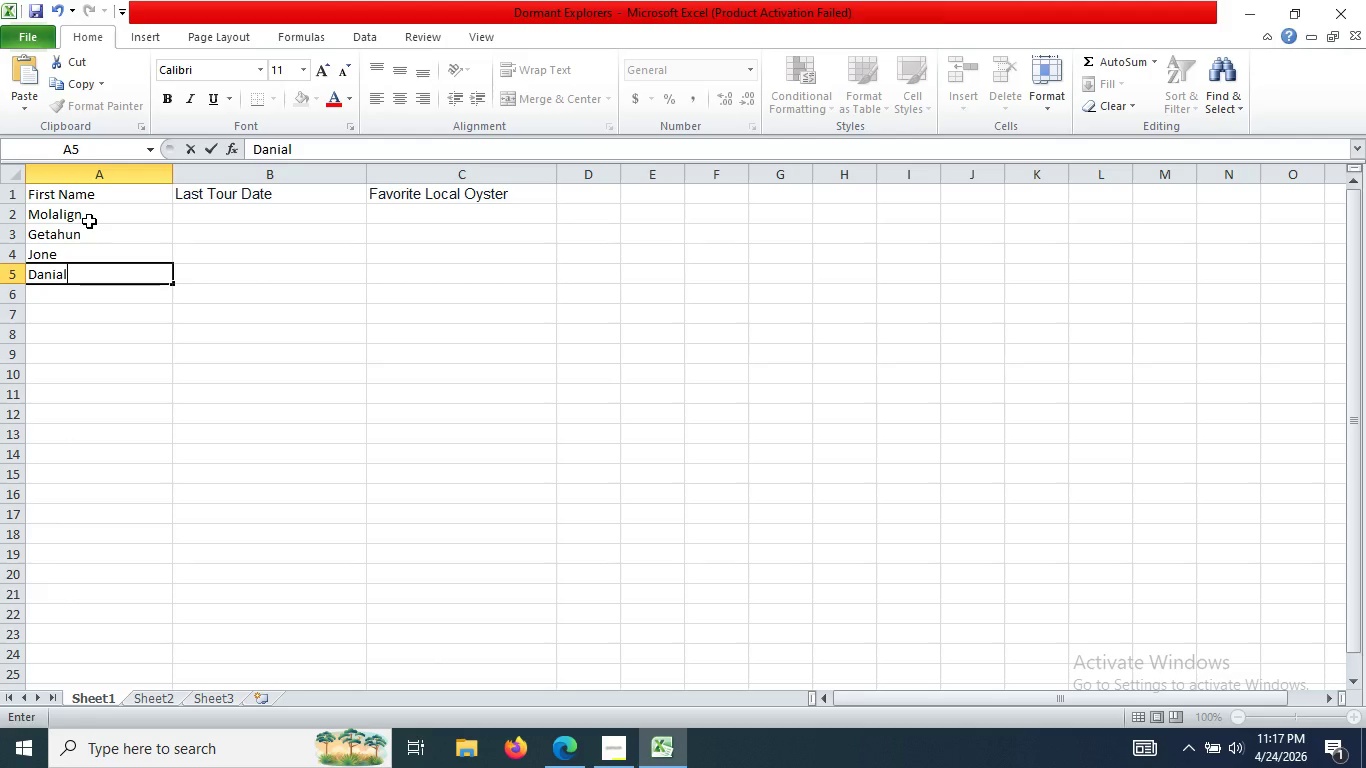 
wait(16.84)
 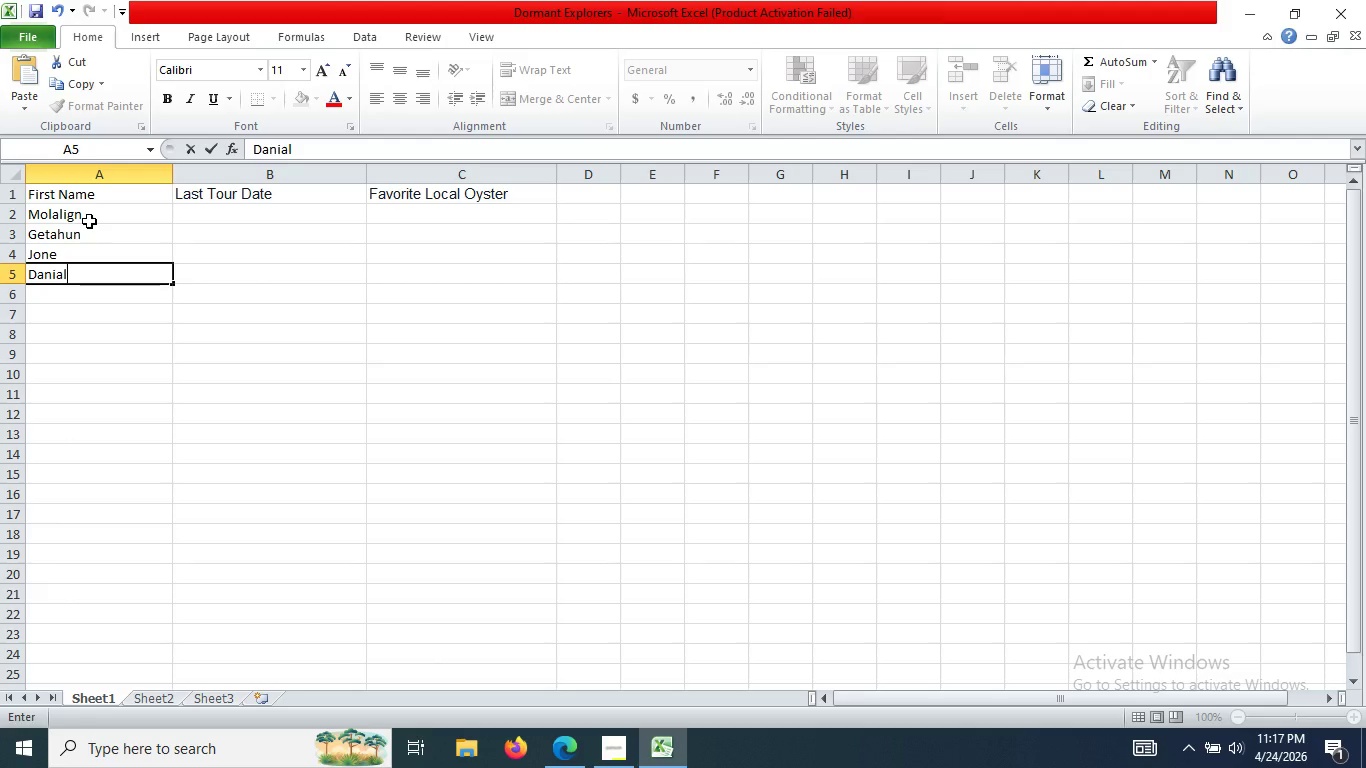 
key(Enter)
 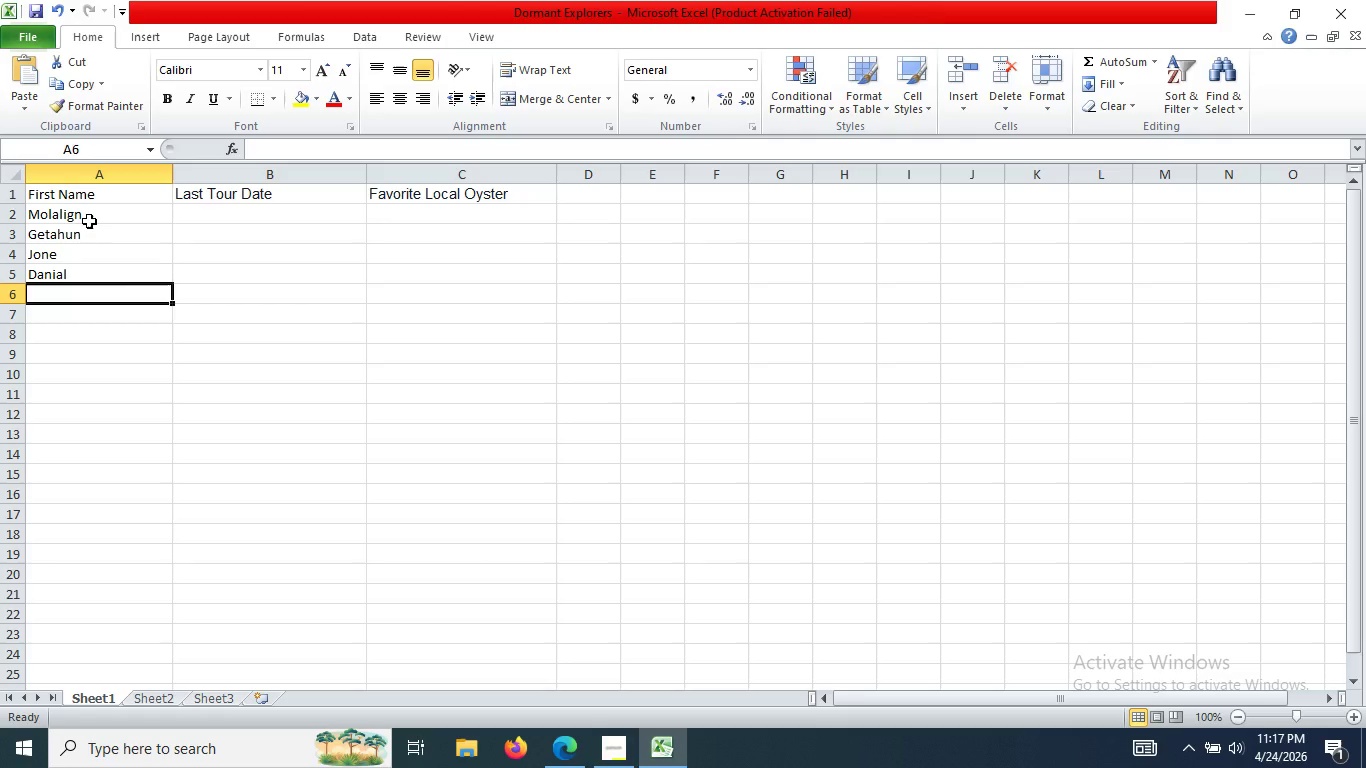 
type(Job)
 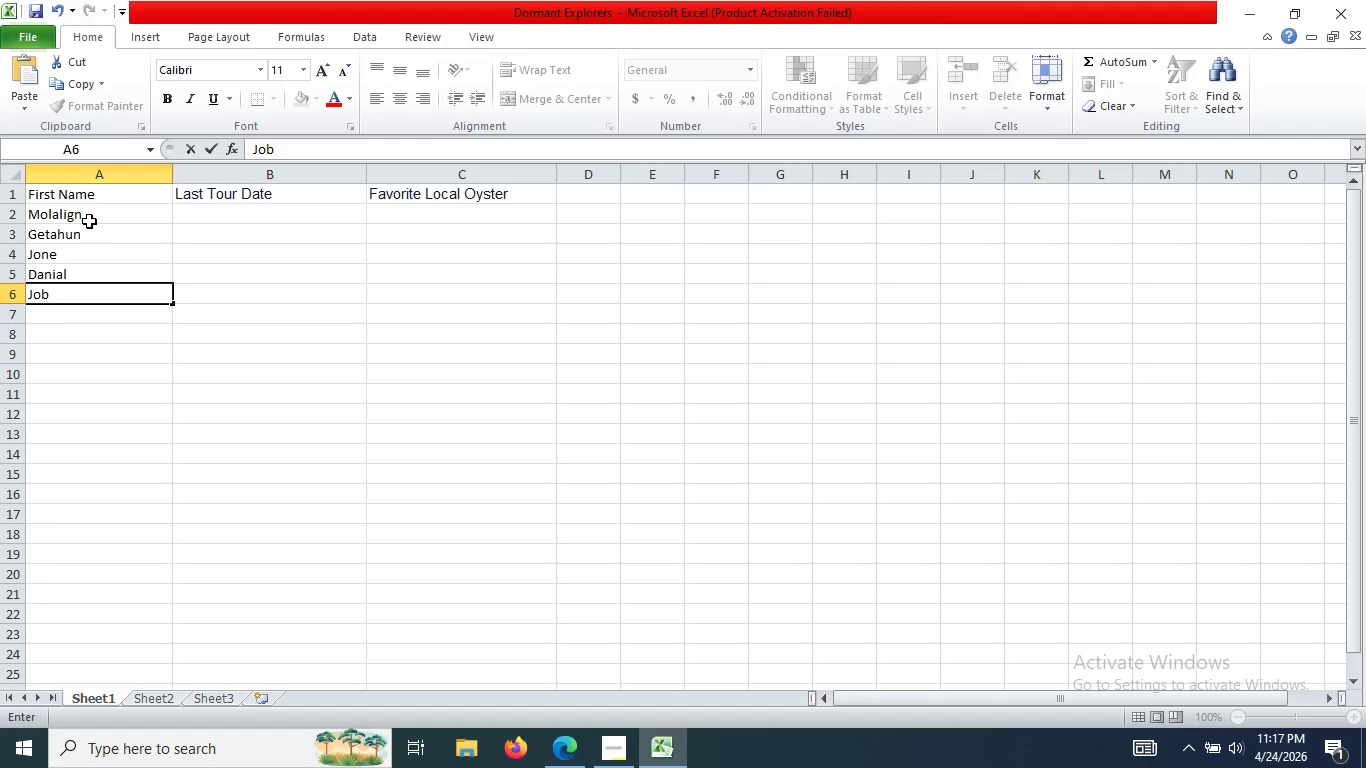 
key(Enter)
 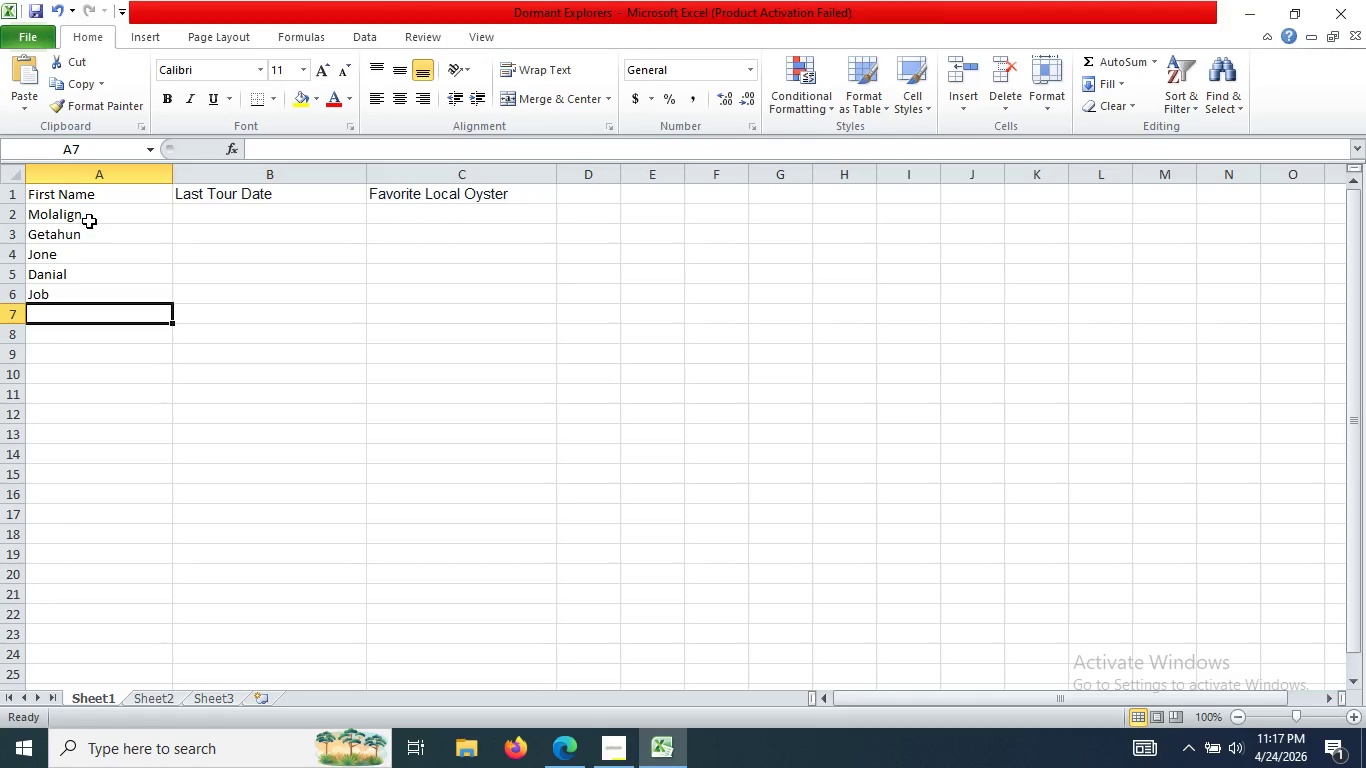 
type(Kale)
 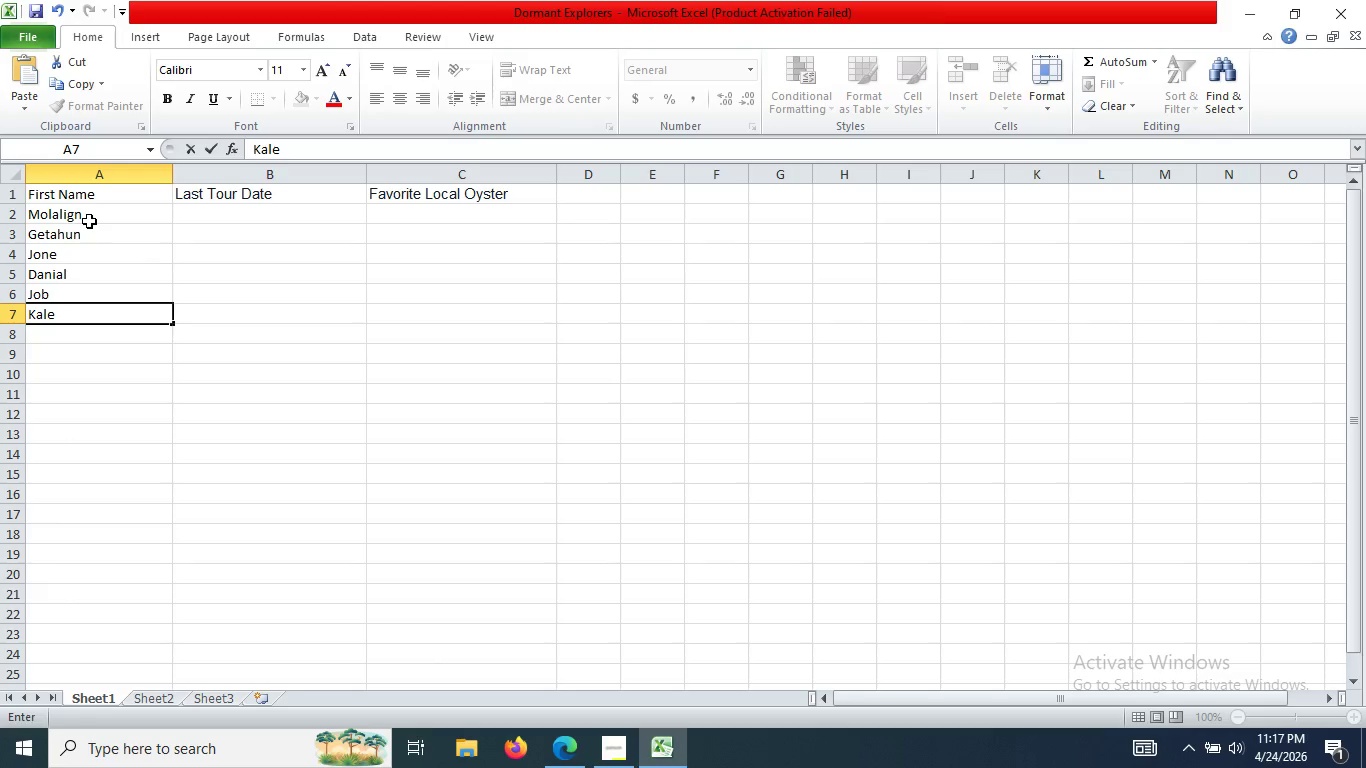 
key(Enter)
 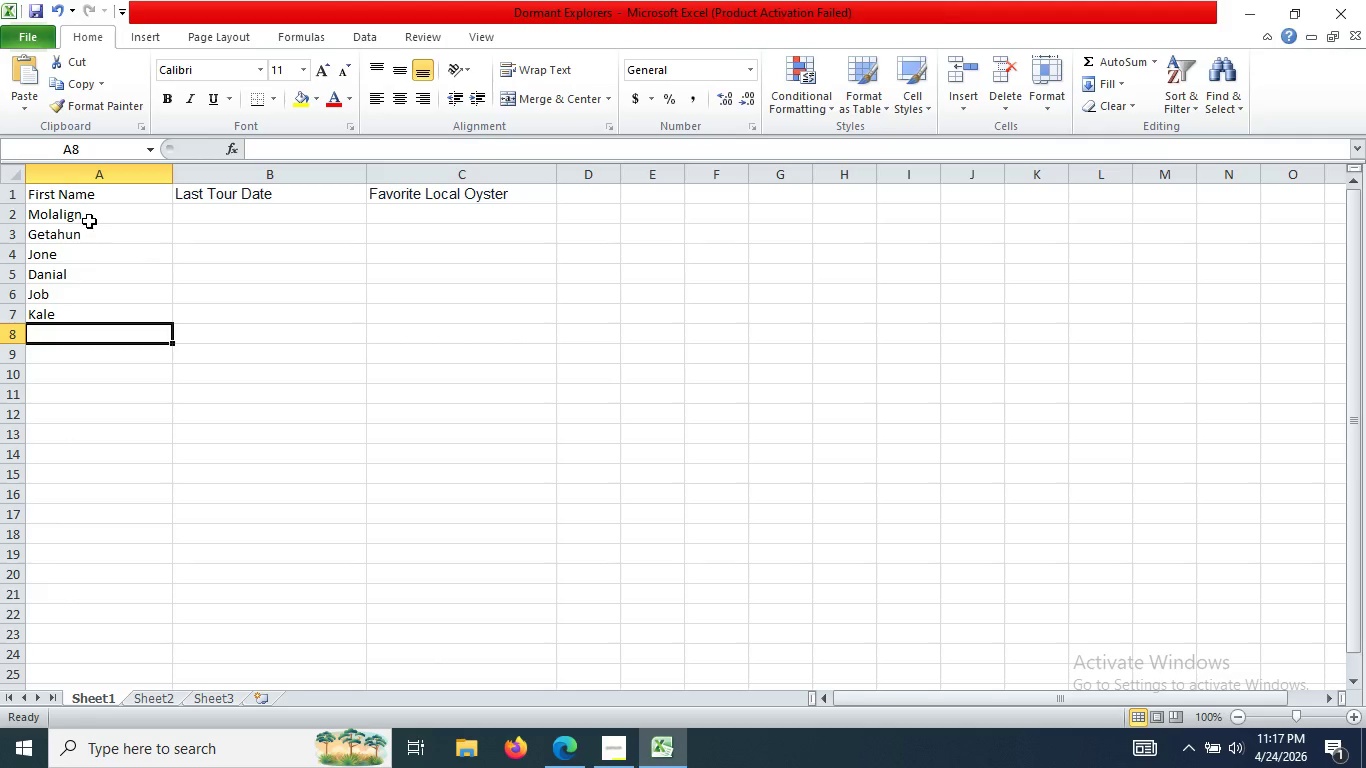 
type(Devied)
 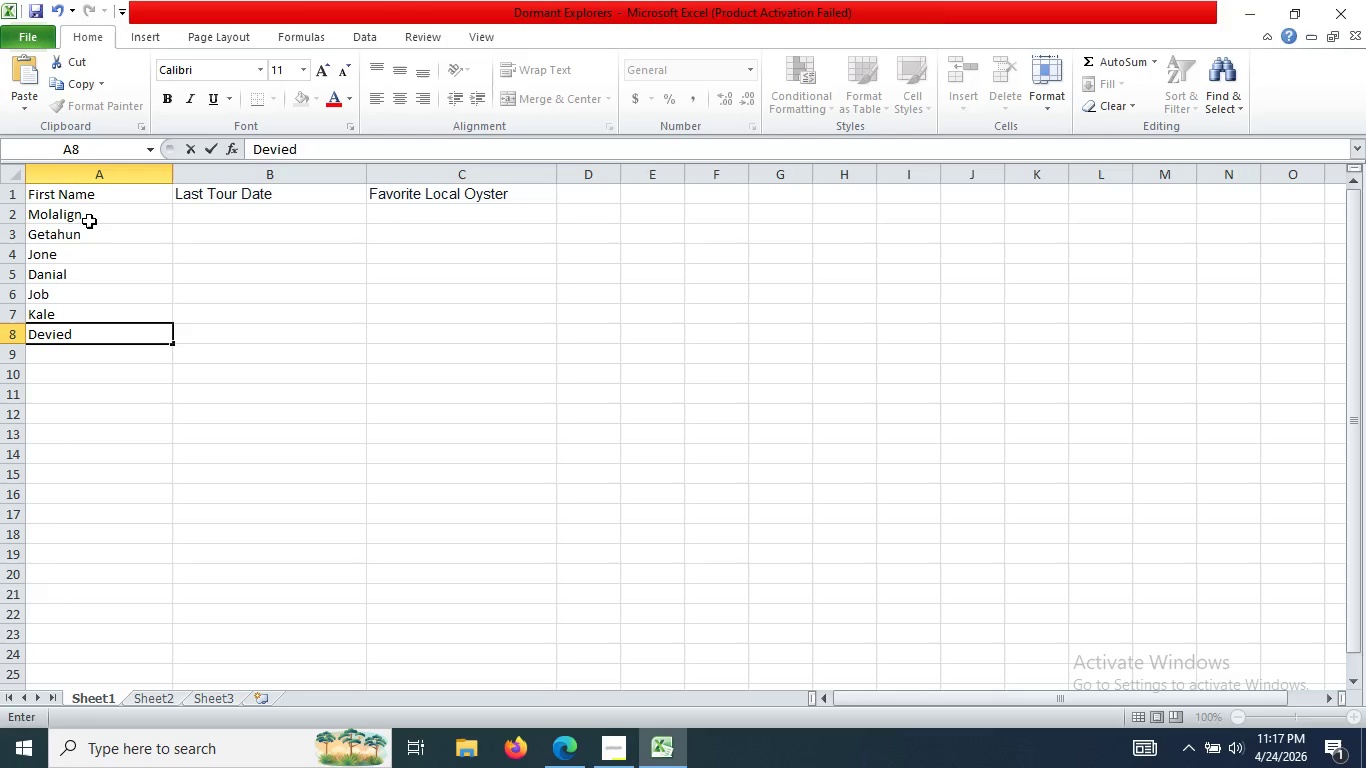 
key(Enter)
 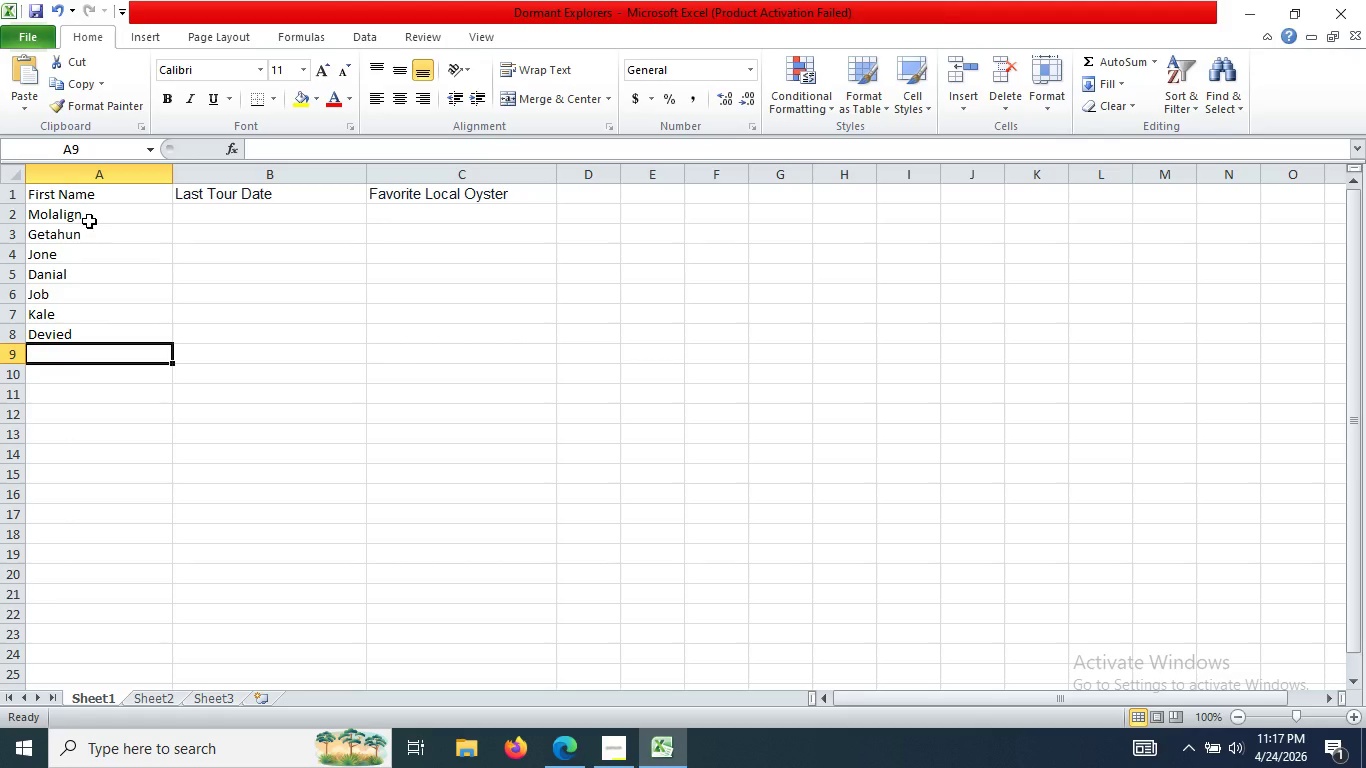 
type(Tare)
 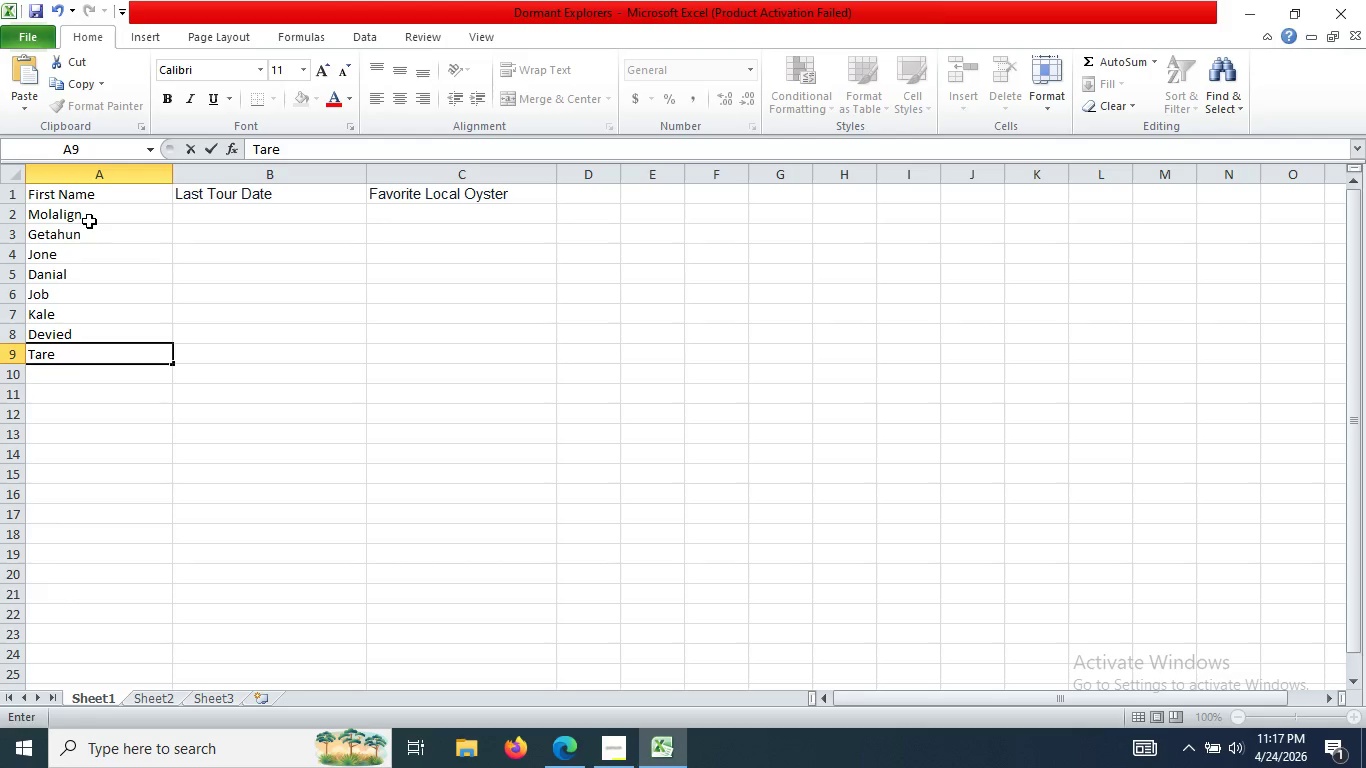 
key(Enter)
 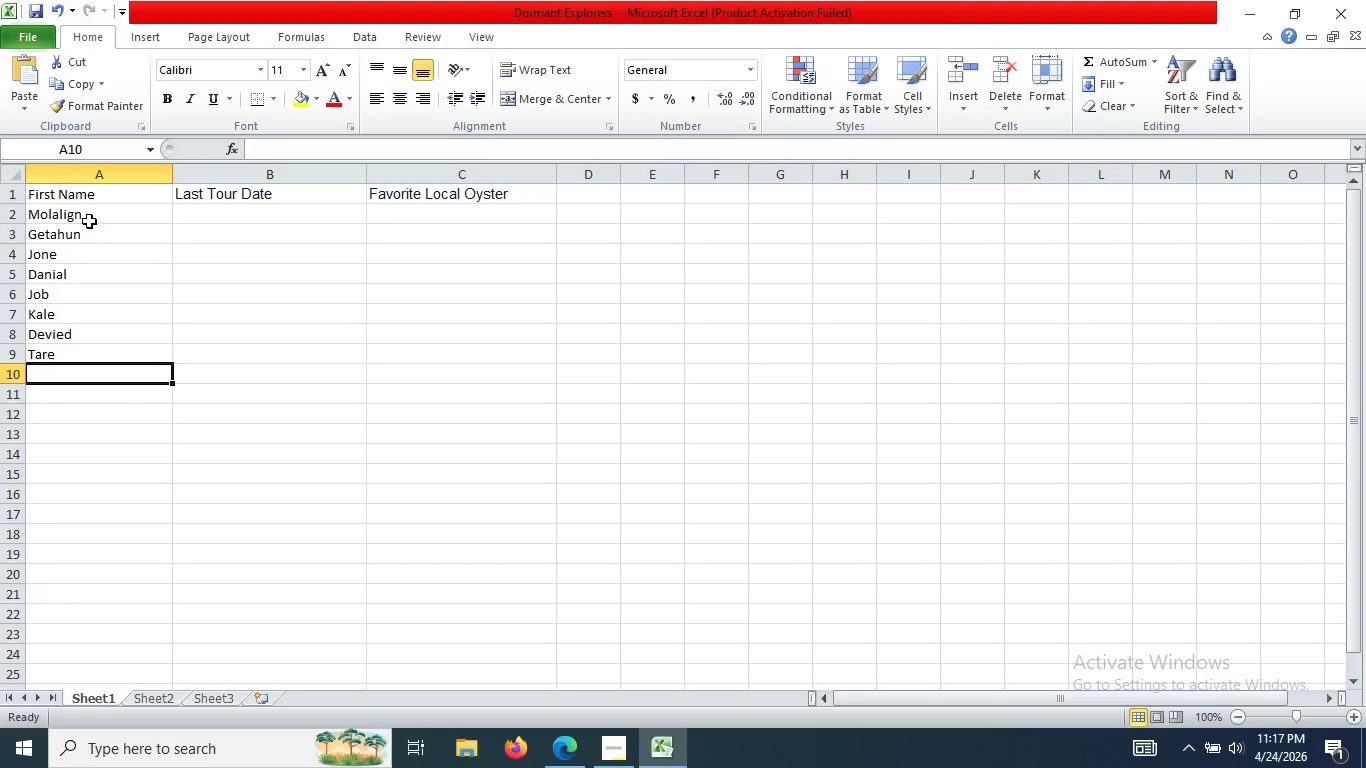 
type(Sami)
 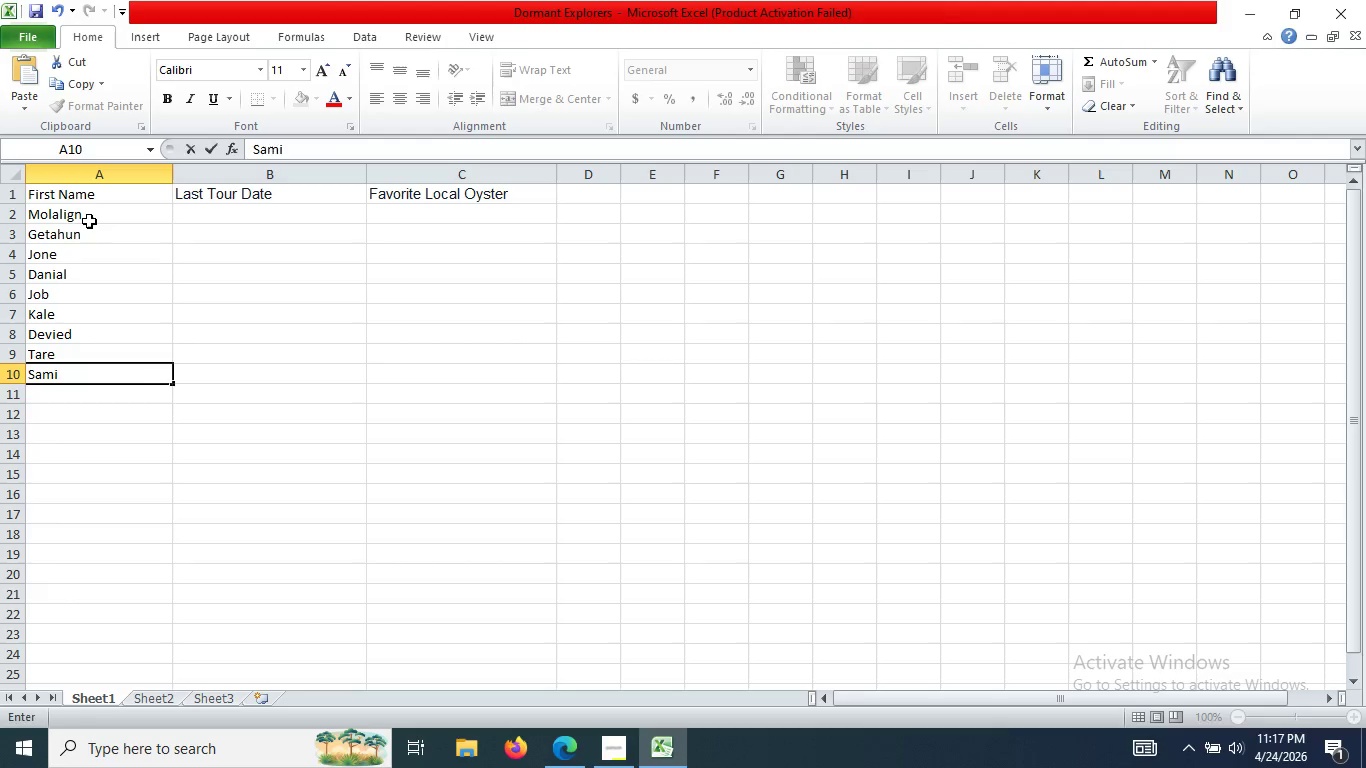 
key(Enter)
 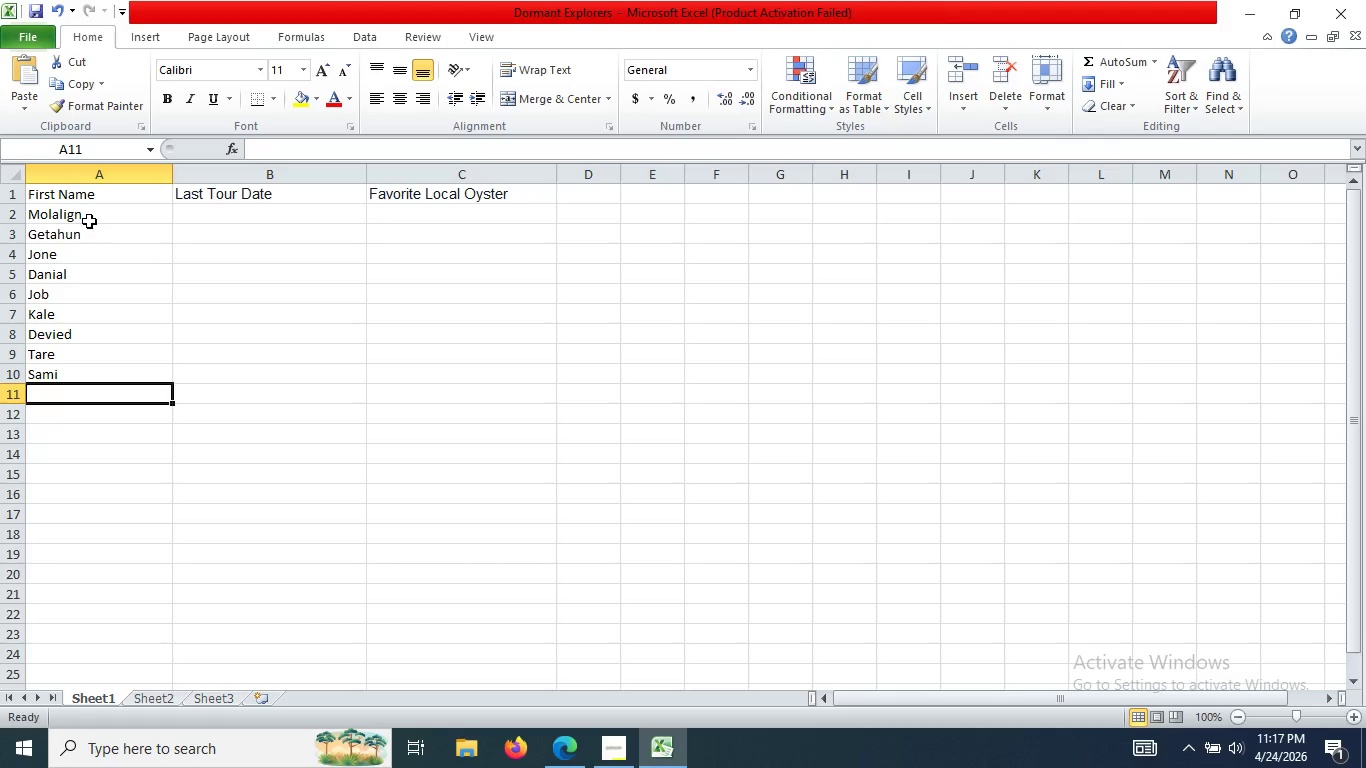 
wait(5.11)
 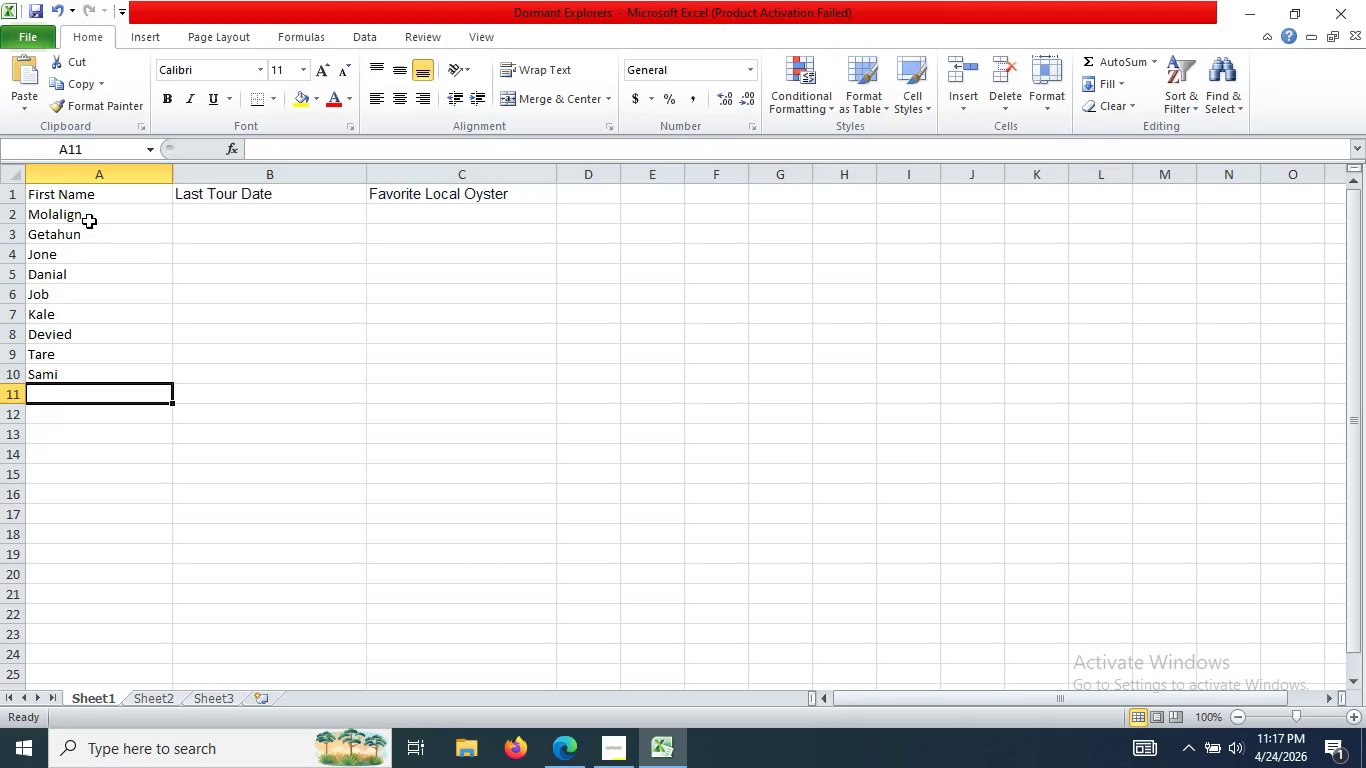 
type(Giruum)
key(Backspace)
key(Backspace)
type(m)
 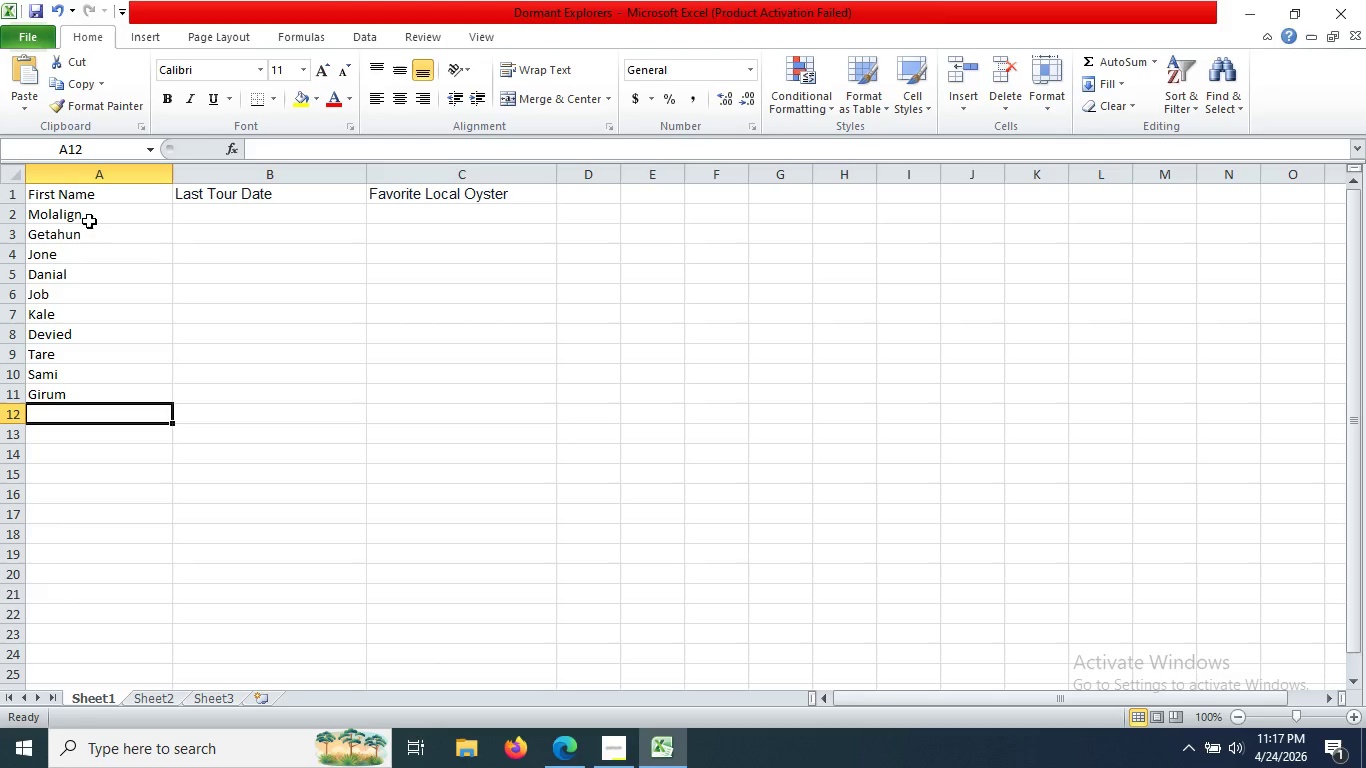 
key(Enter)
 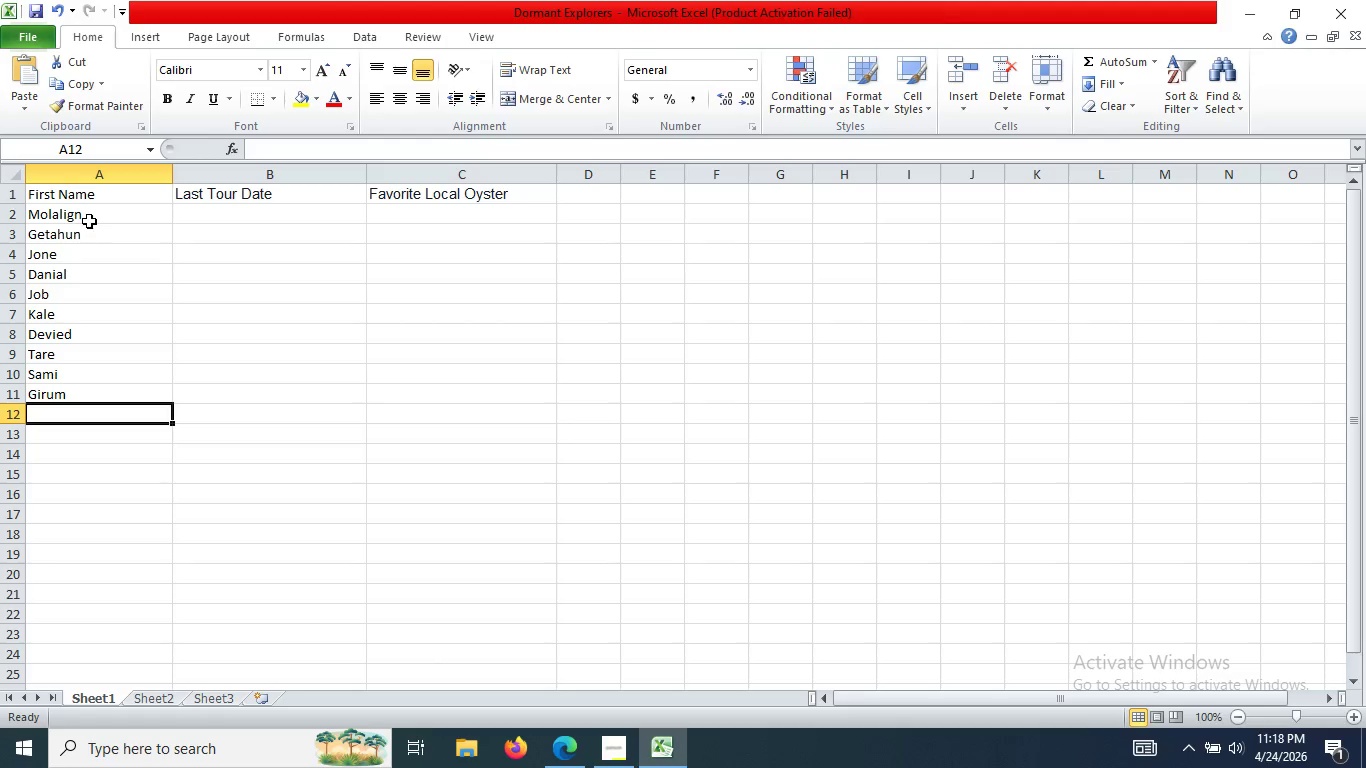 
type(Nati)
 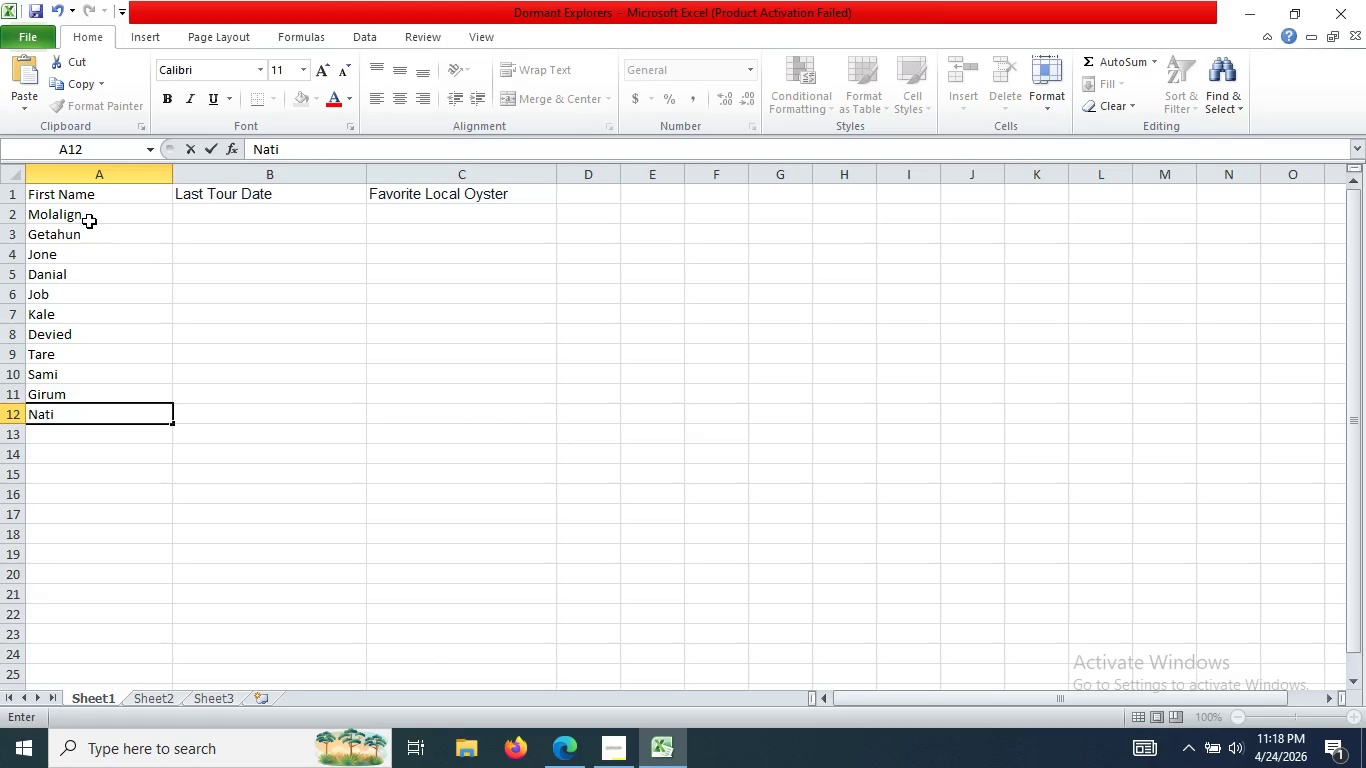 
key(Enter)
 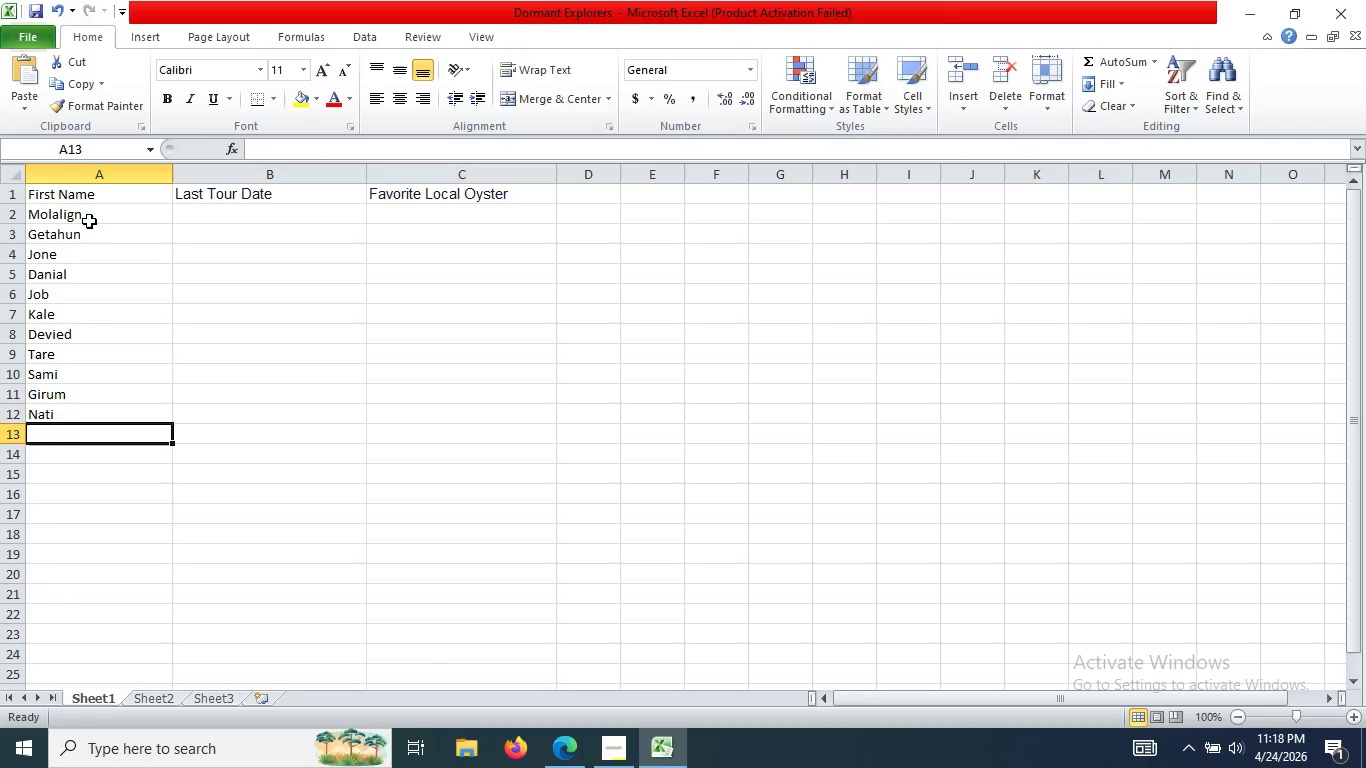 
type(Bety)
 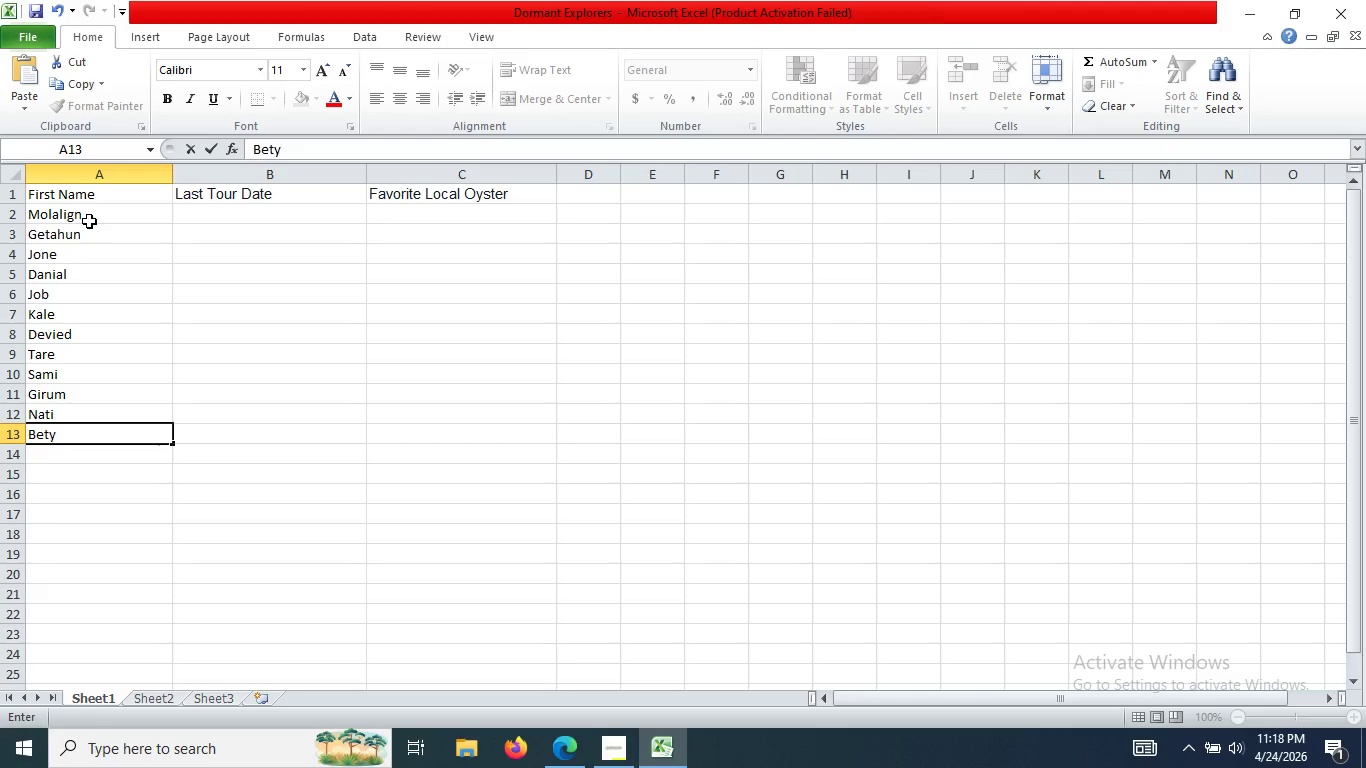 
key(Enter)
 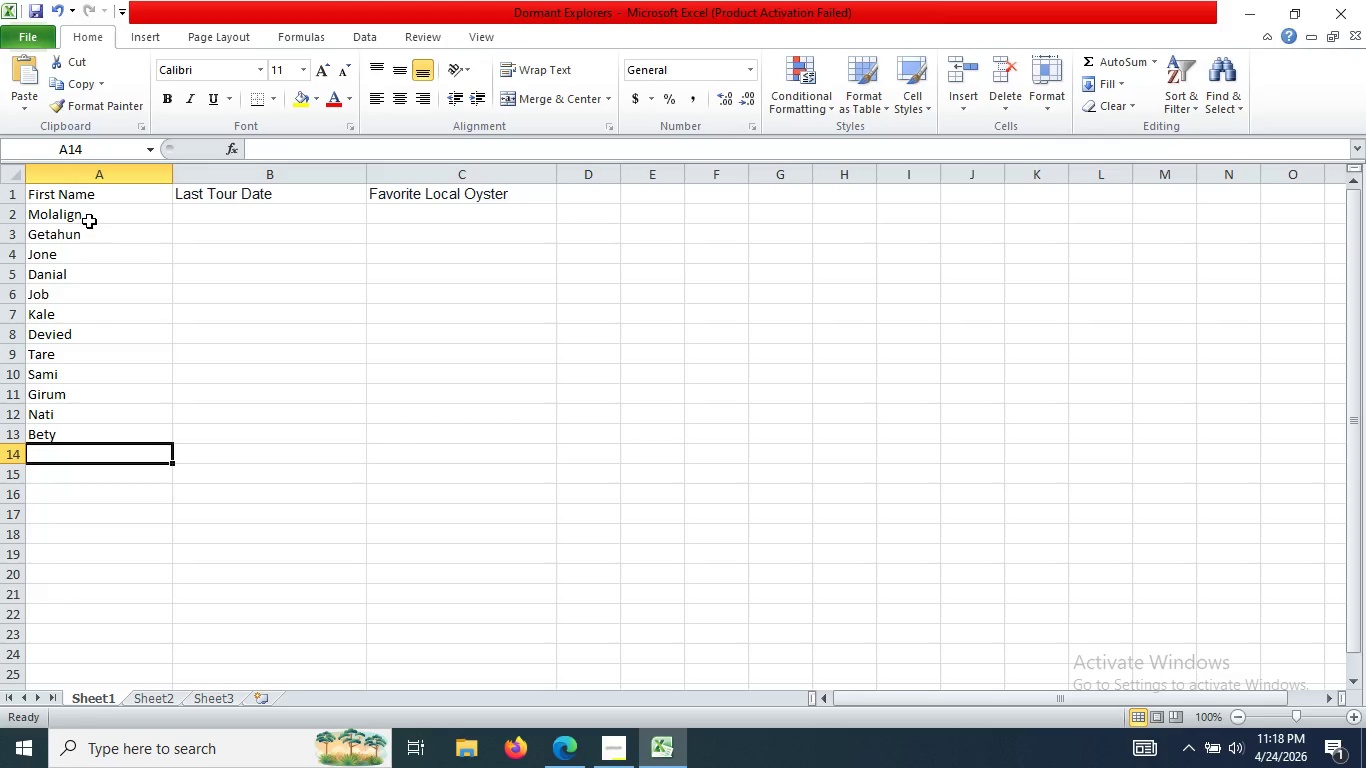 
type(Samual)
 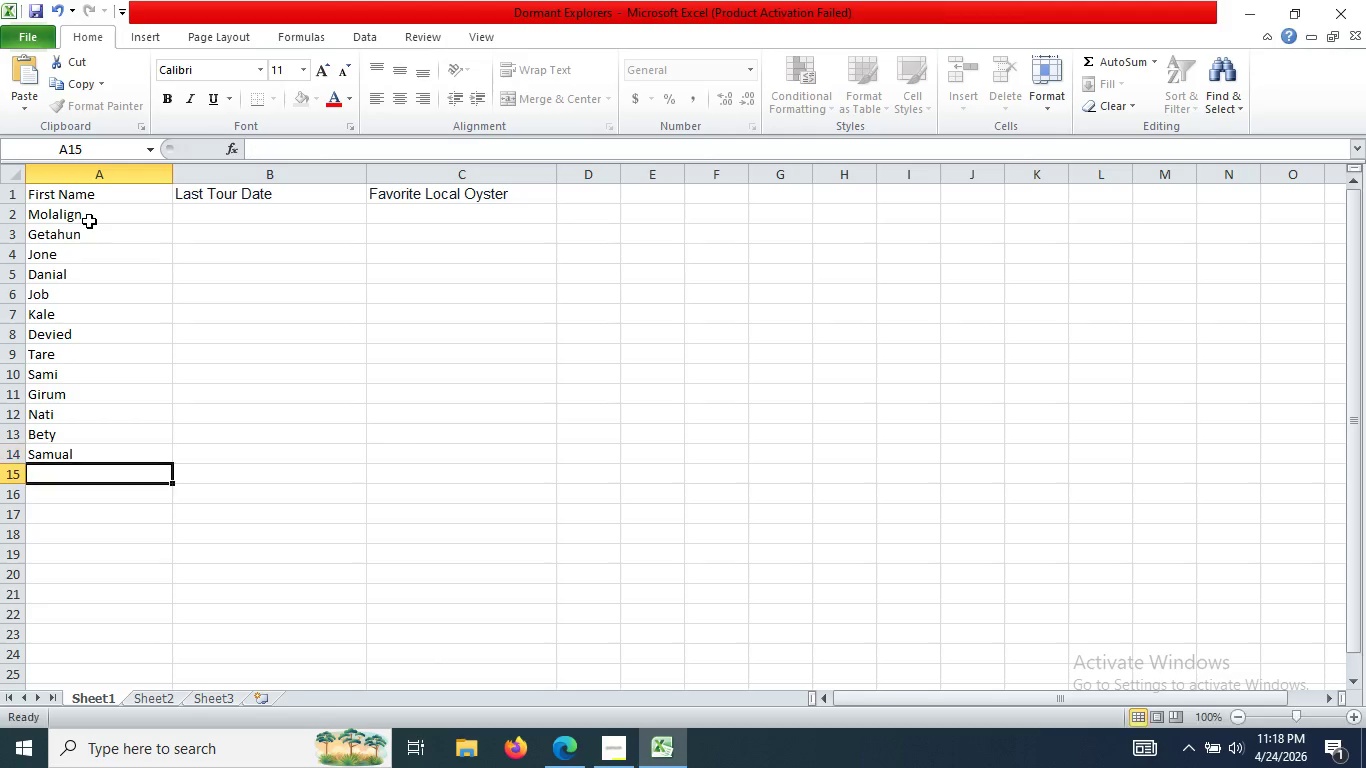 
key(Enter)
 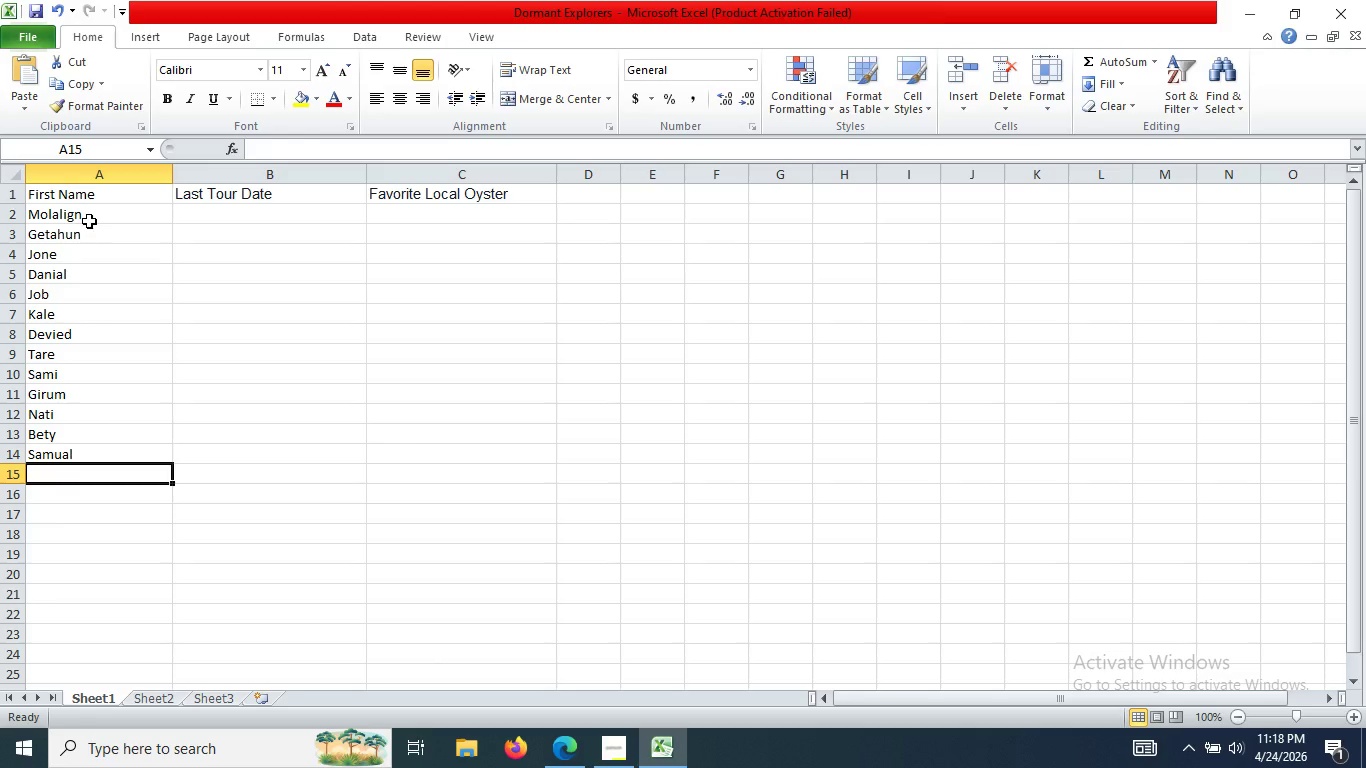 
wait(36.52)
 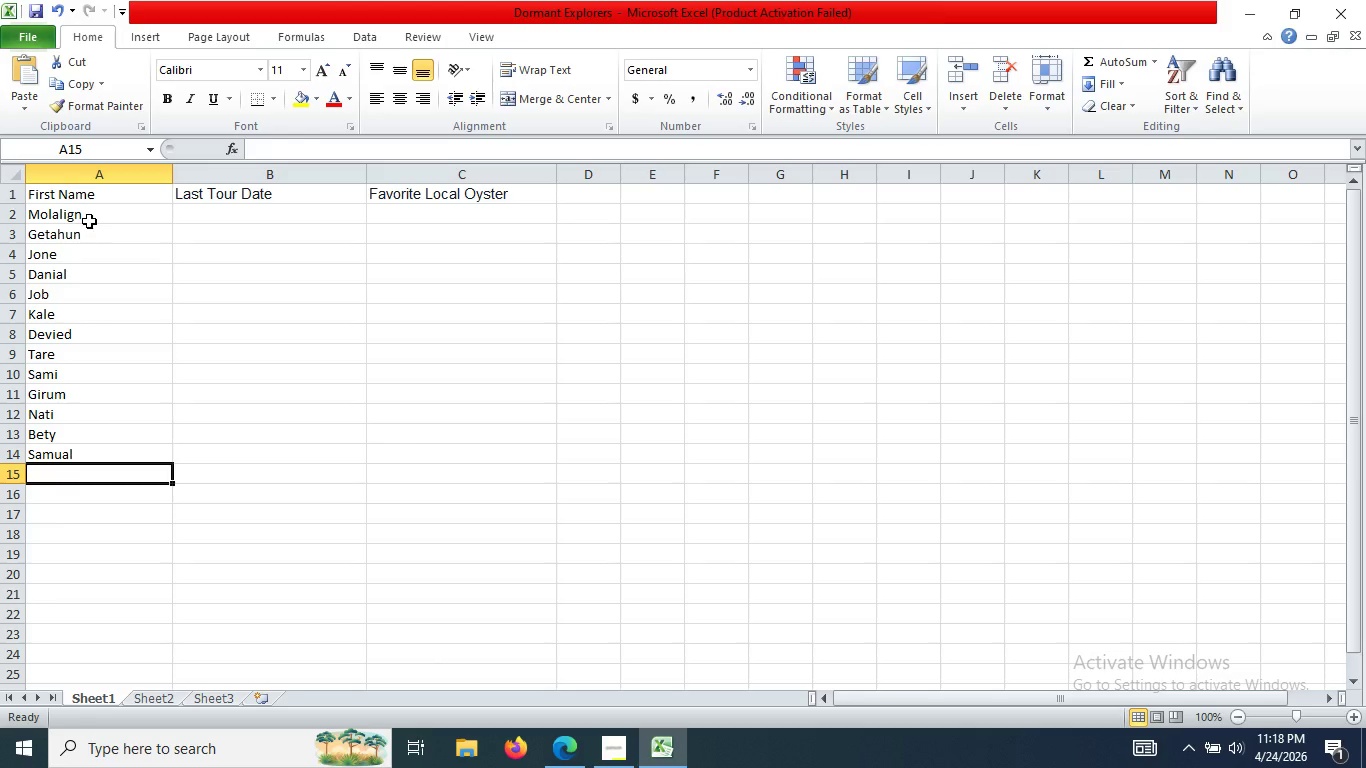 
type(Honeler)
 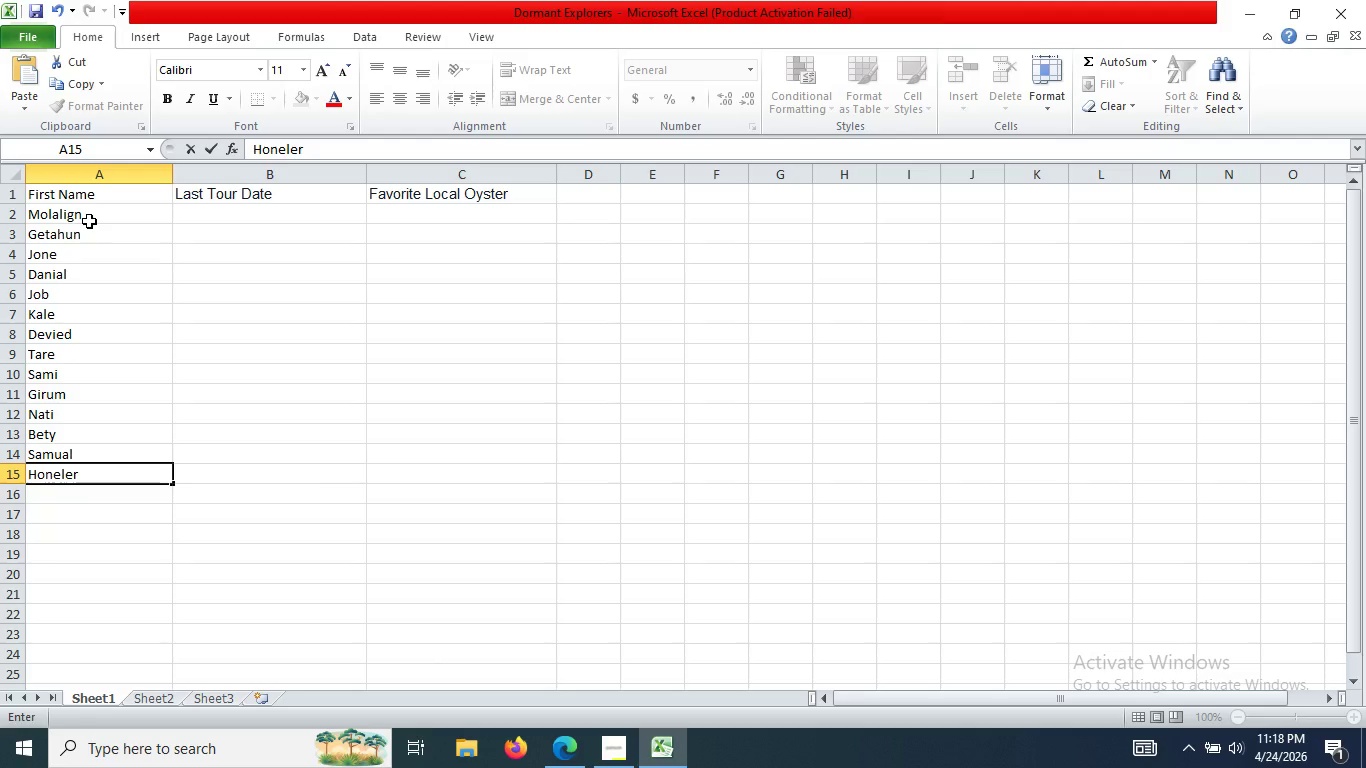 
key(Backspace)
 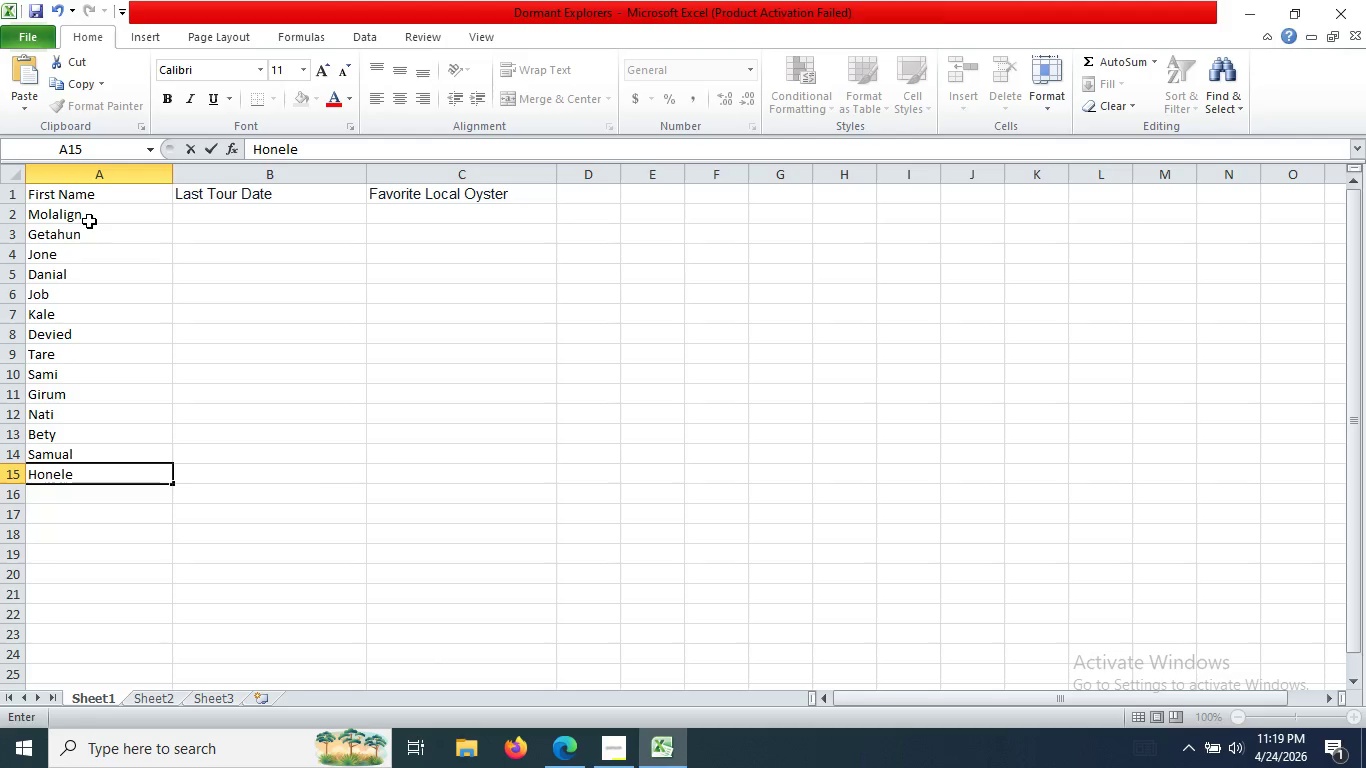 
key(Enter)
 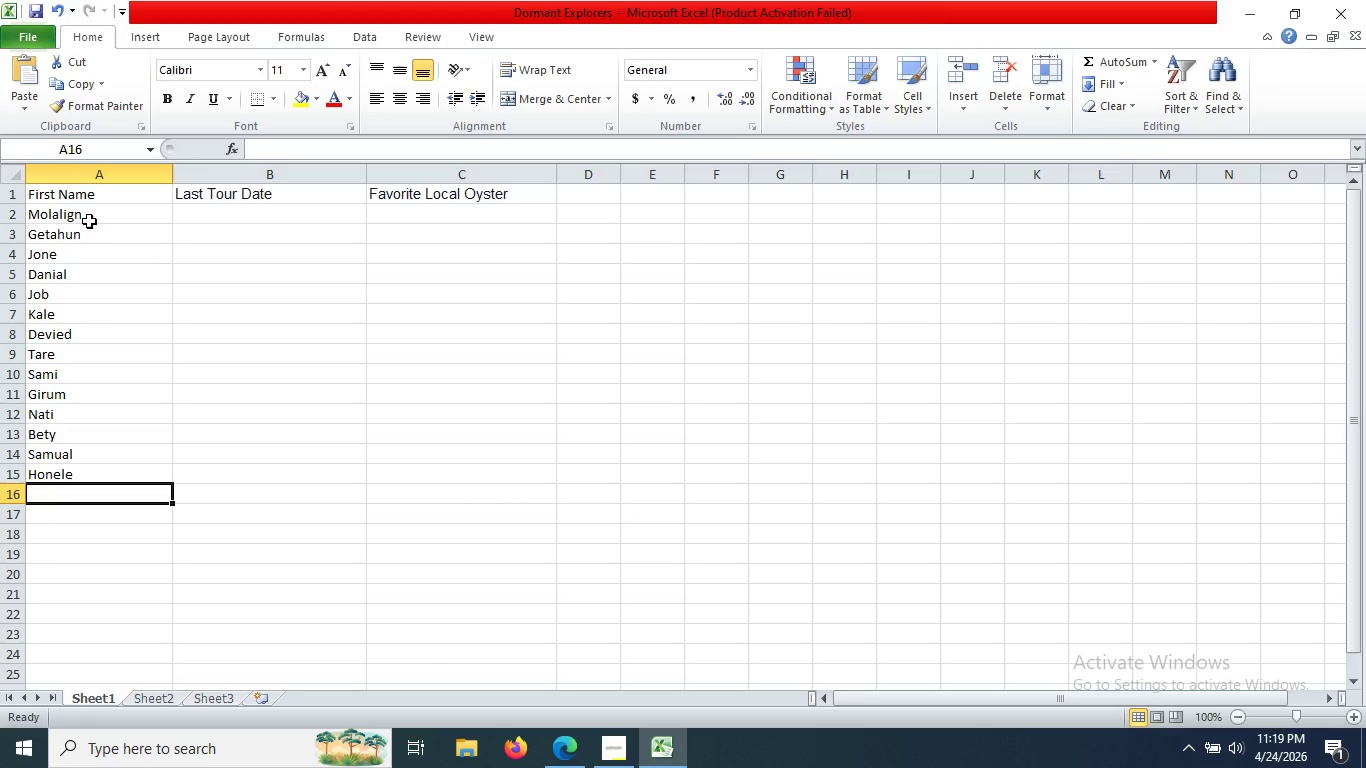 
type(Haset)
 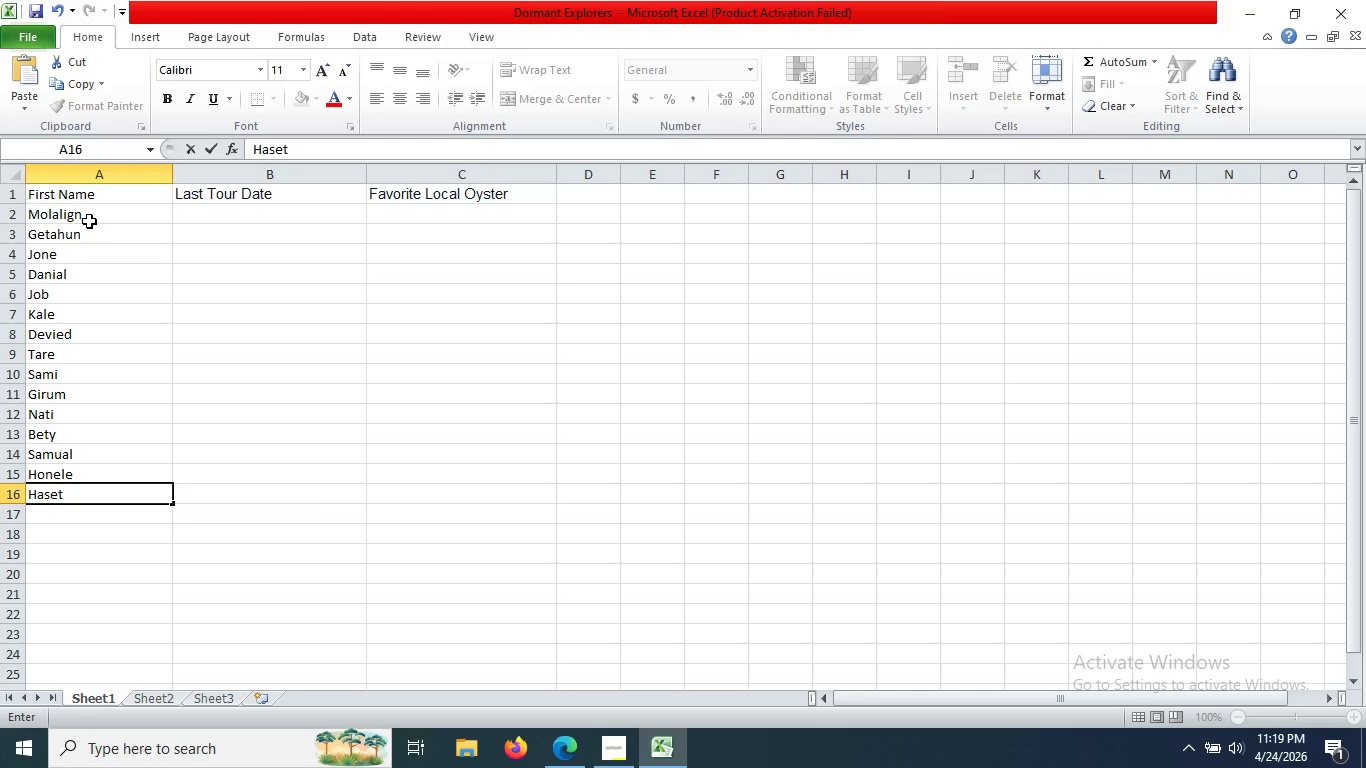 
key(Enter)
 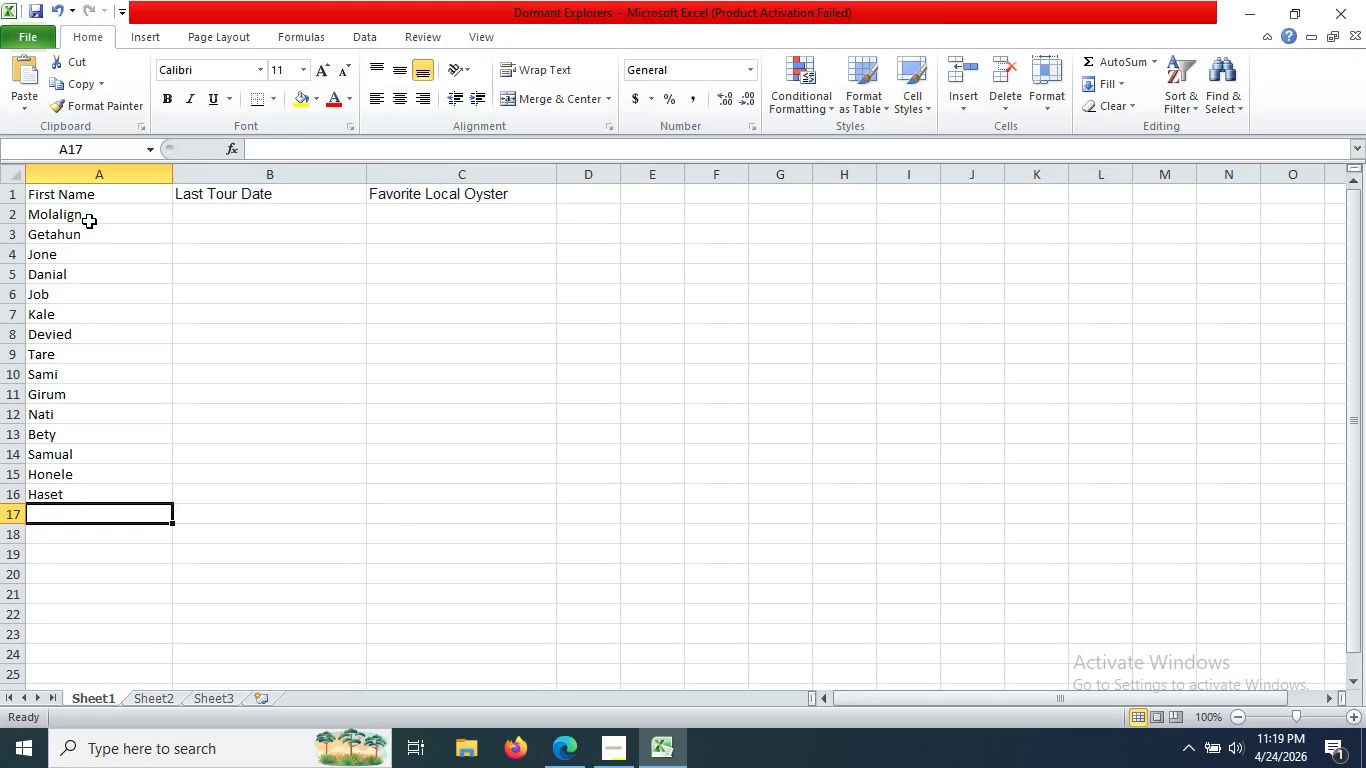 
type(Meklit)
 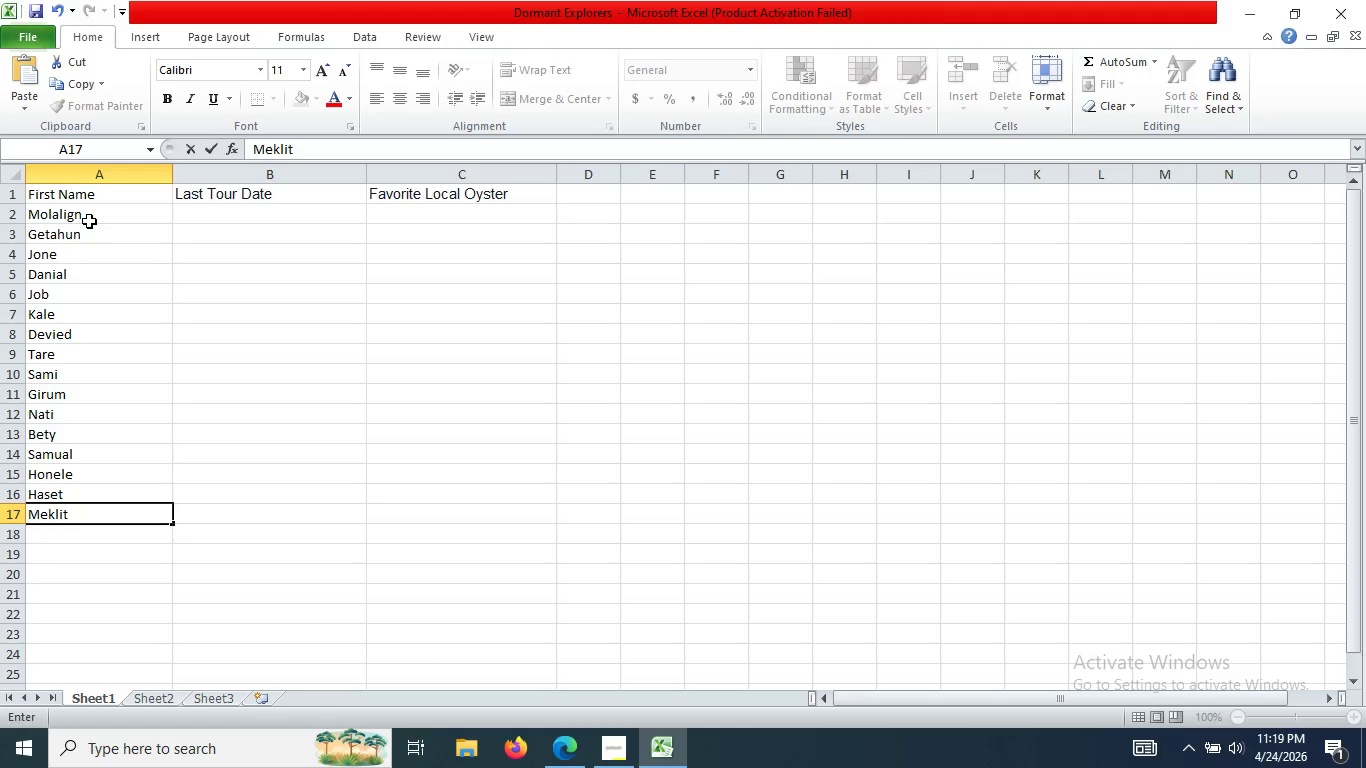 
key(Enter)
 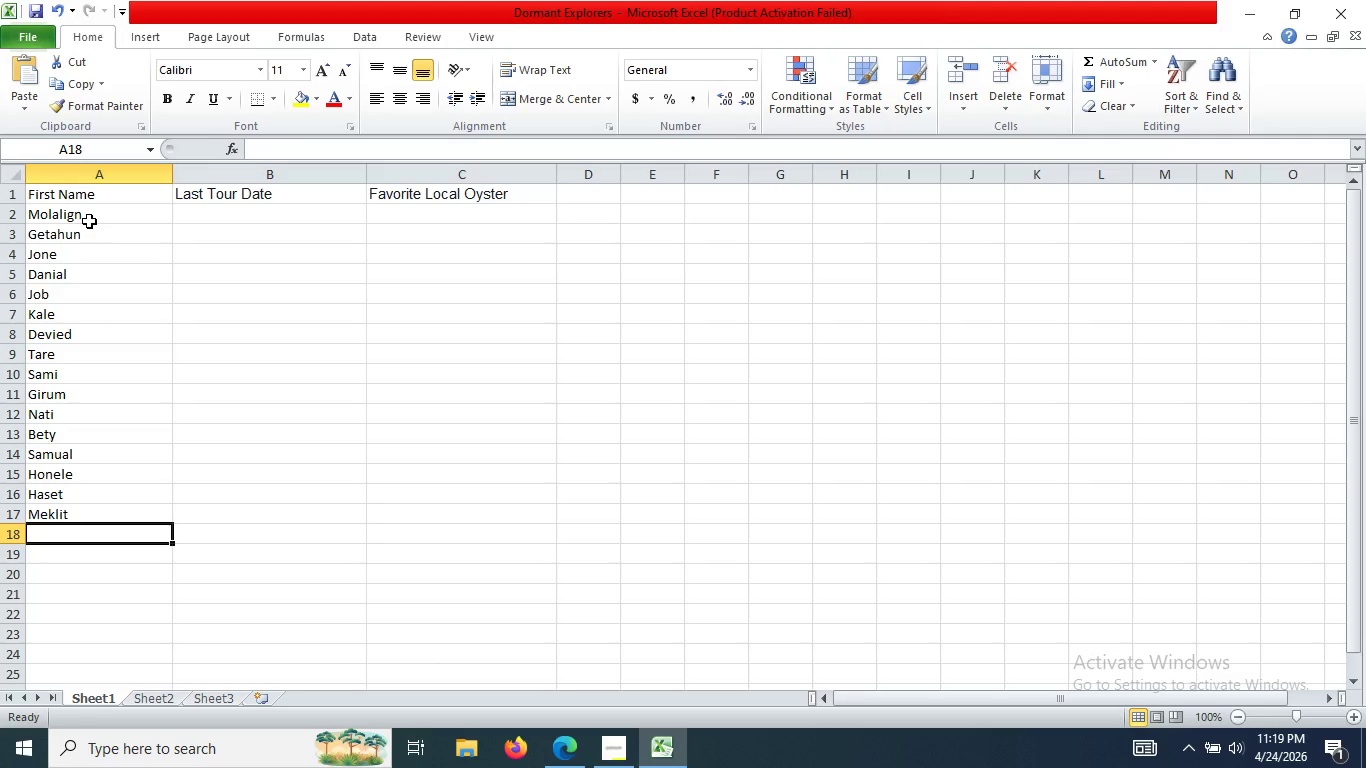 
hold_key(key=ShiftRight, duration=0.44)
 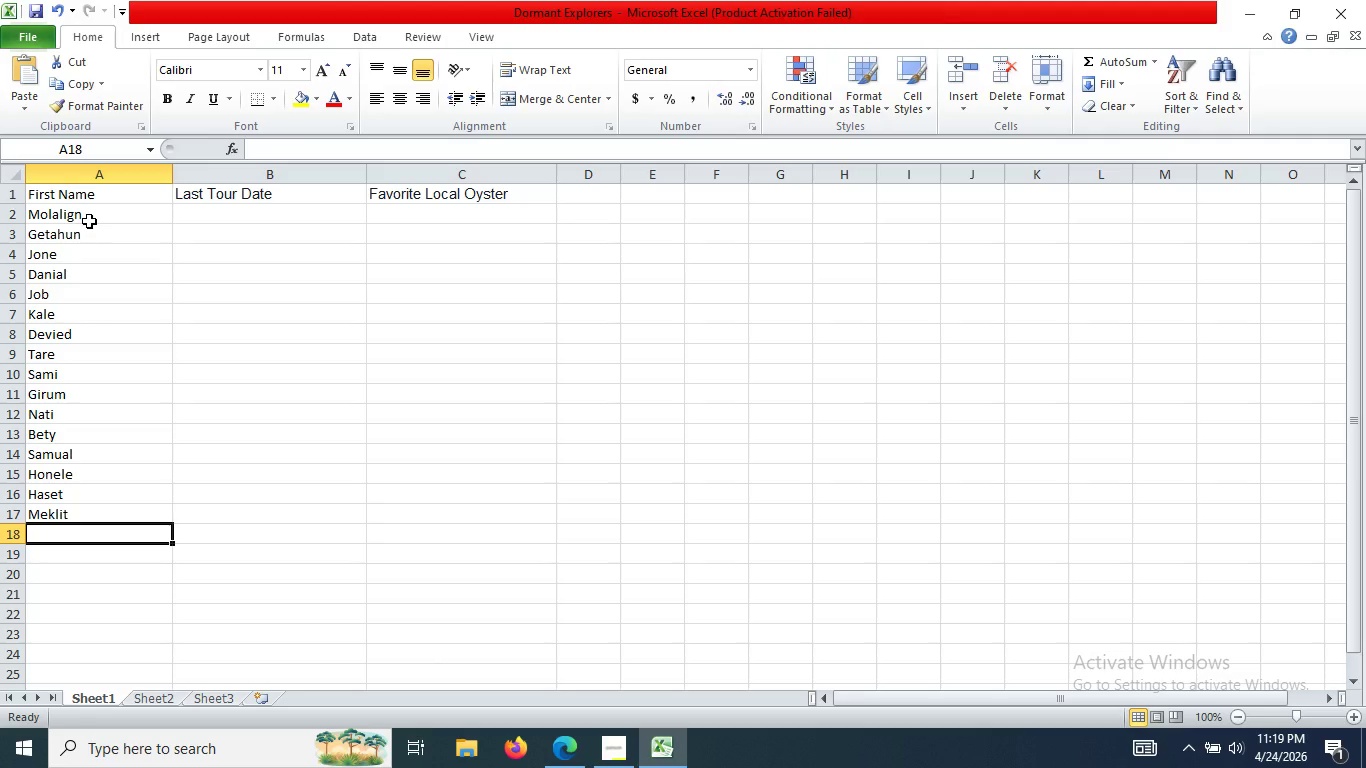 
type(Mesfine)
 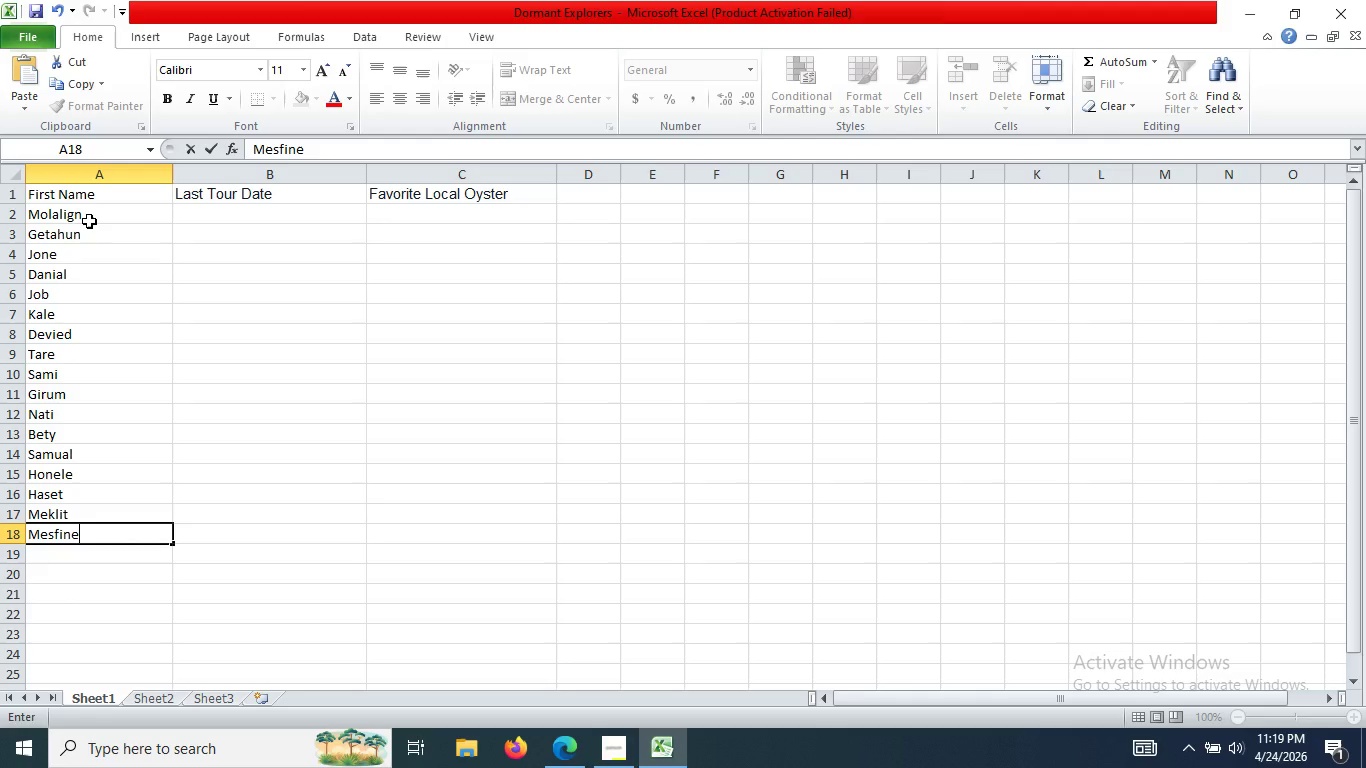 
key(Enter)
 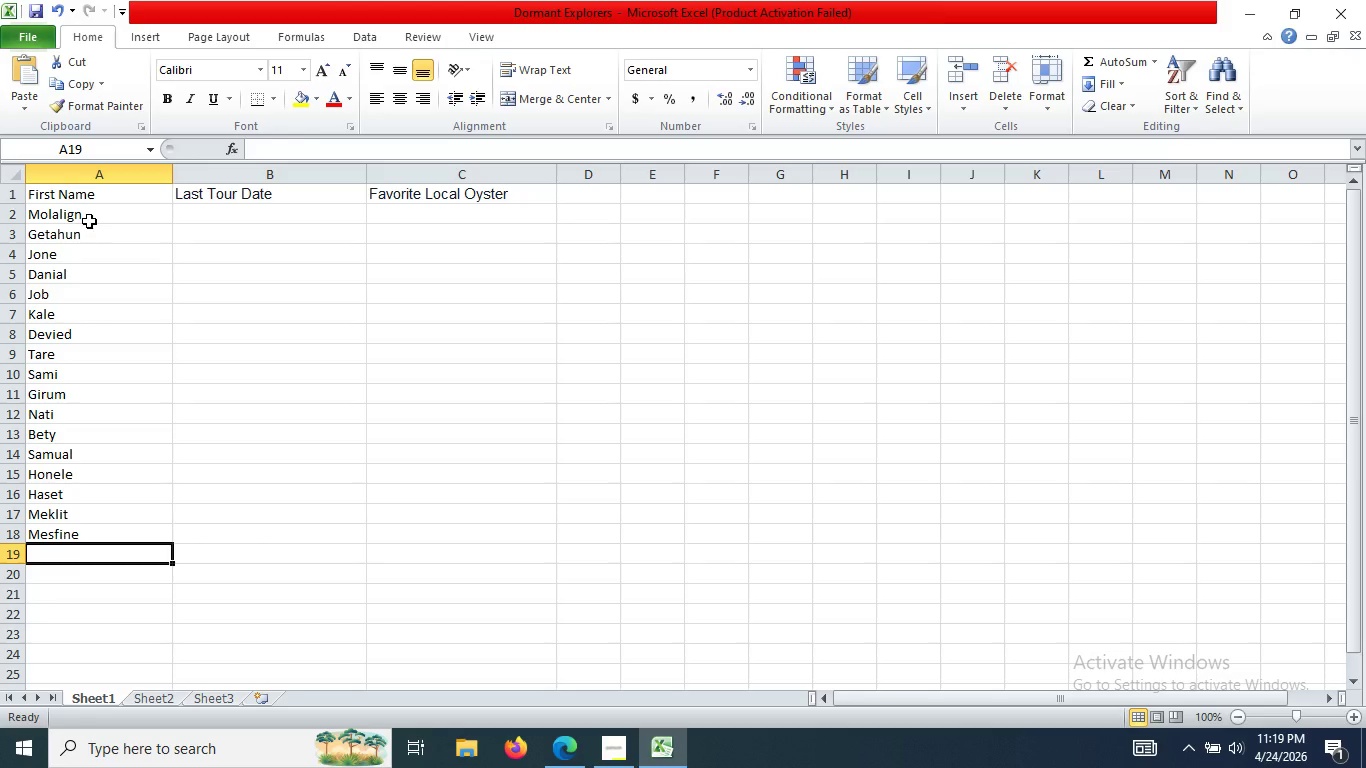 
type(Eden)
 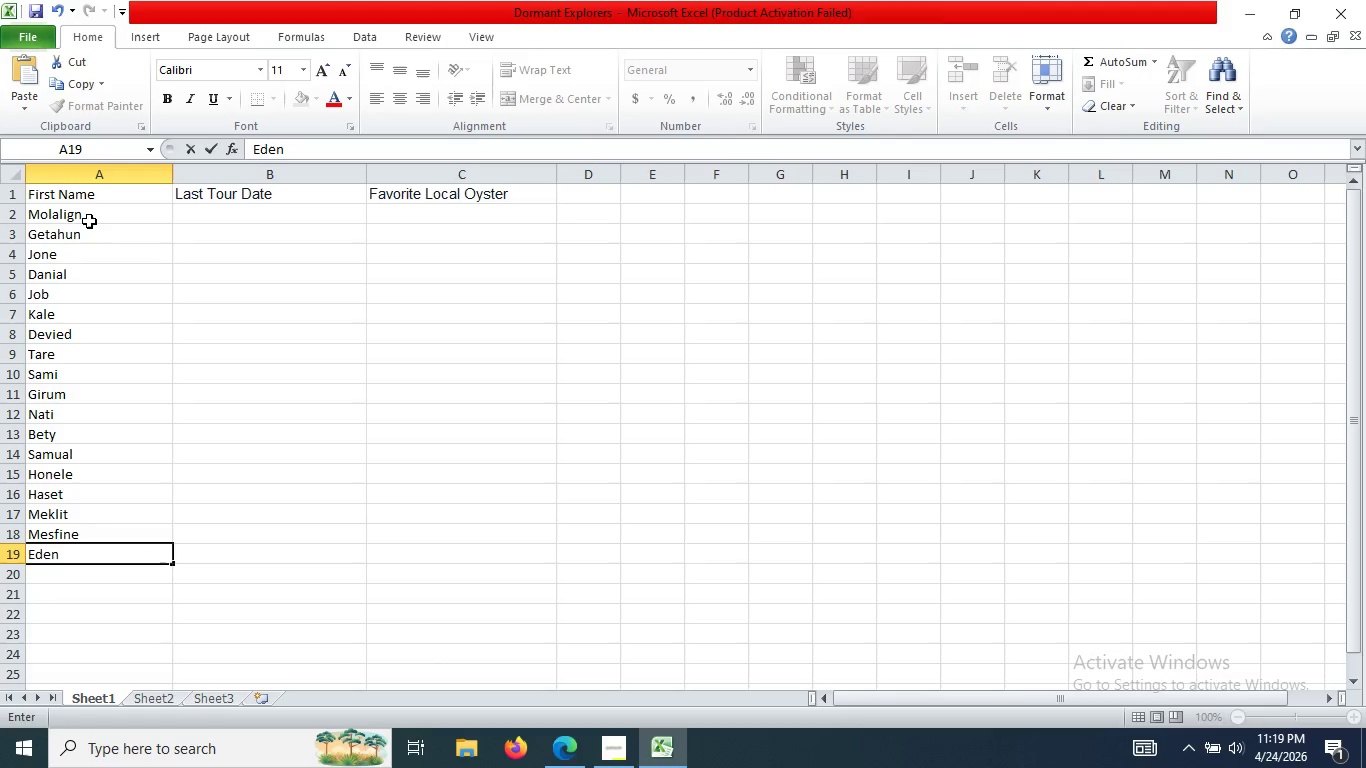 
key(Enter)
 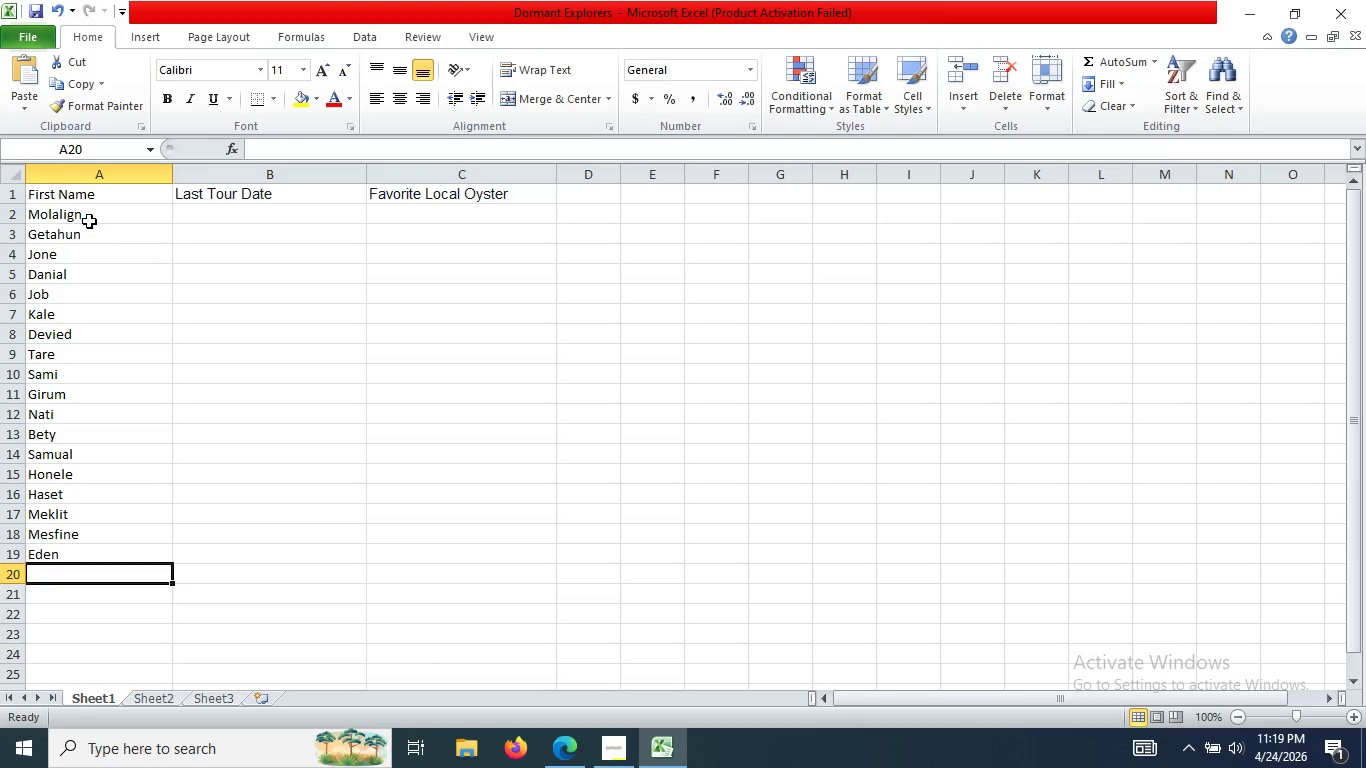 
wait(10.09)
 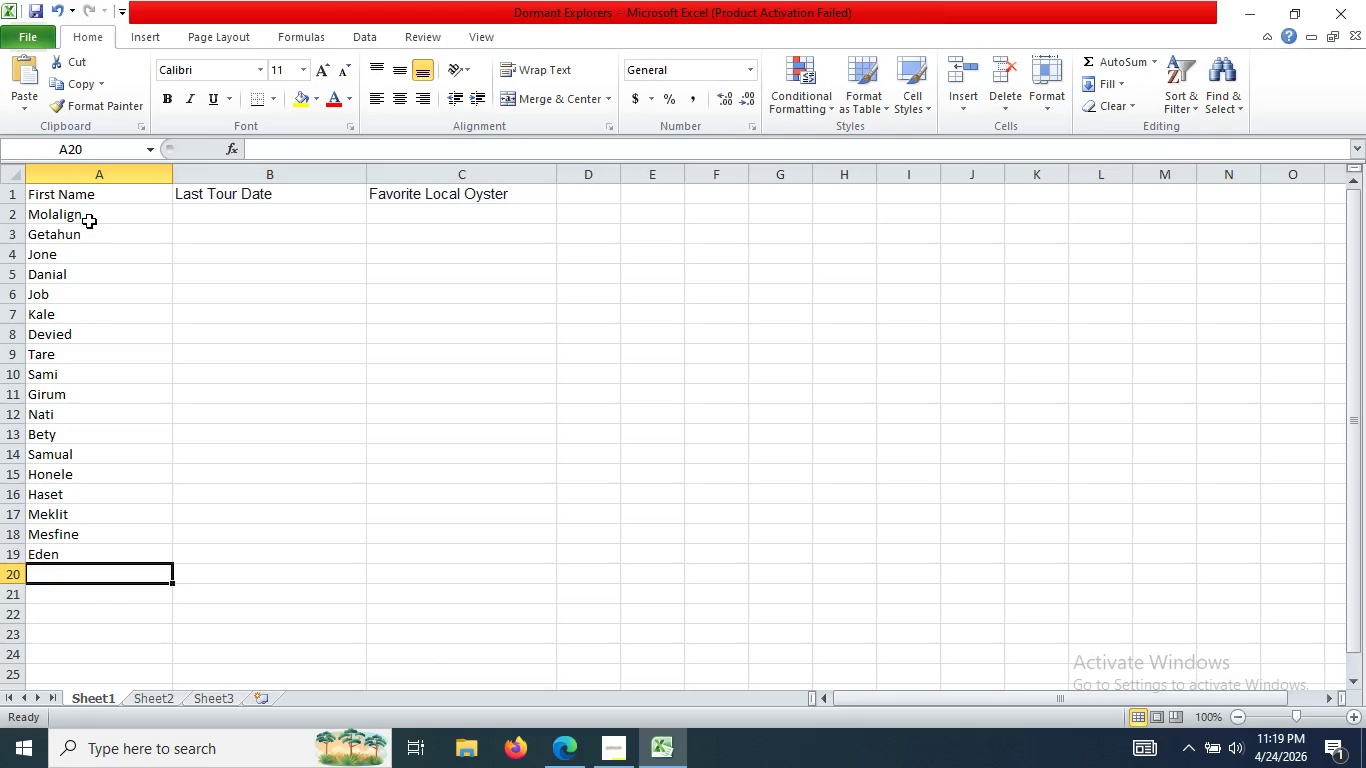 
type(Tayw)
key(Backspace)
type(ech)
 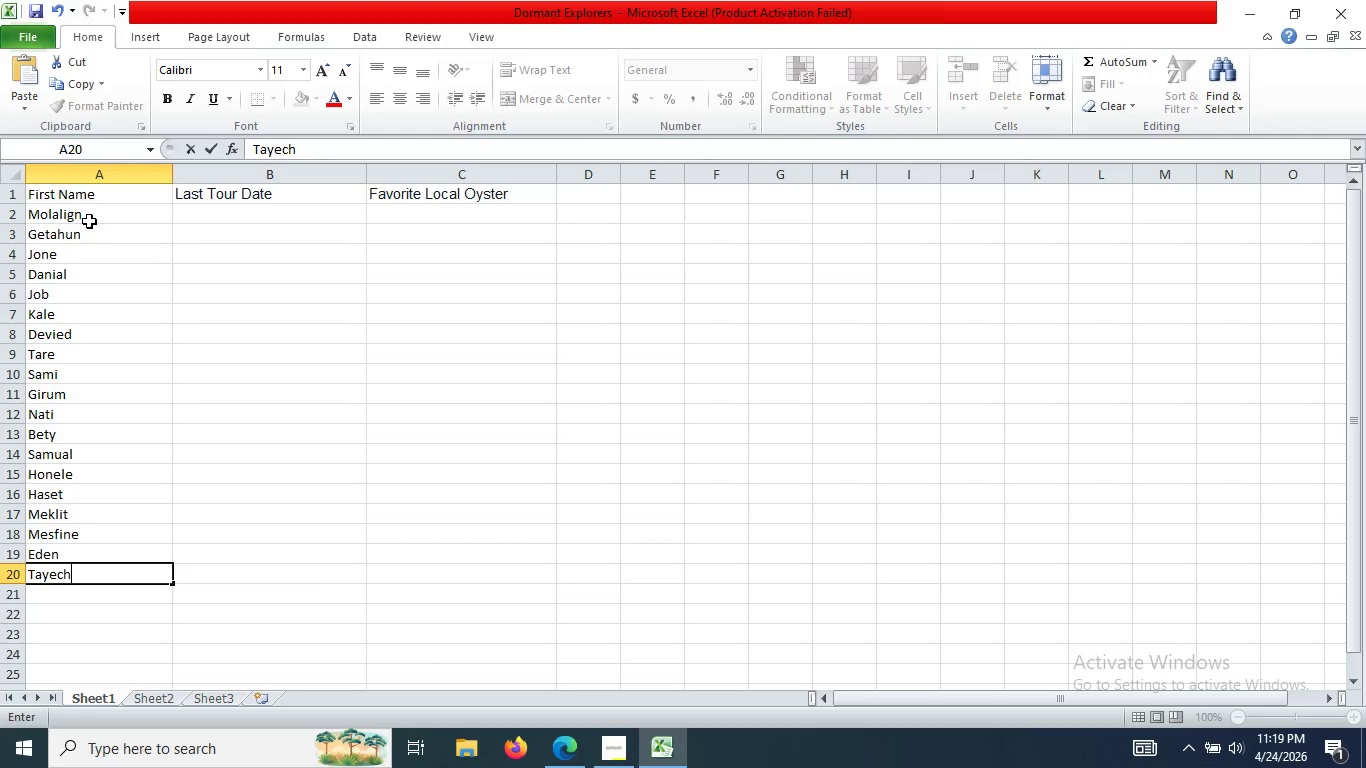 
key(Enter)
 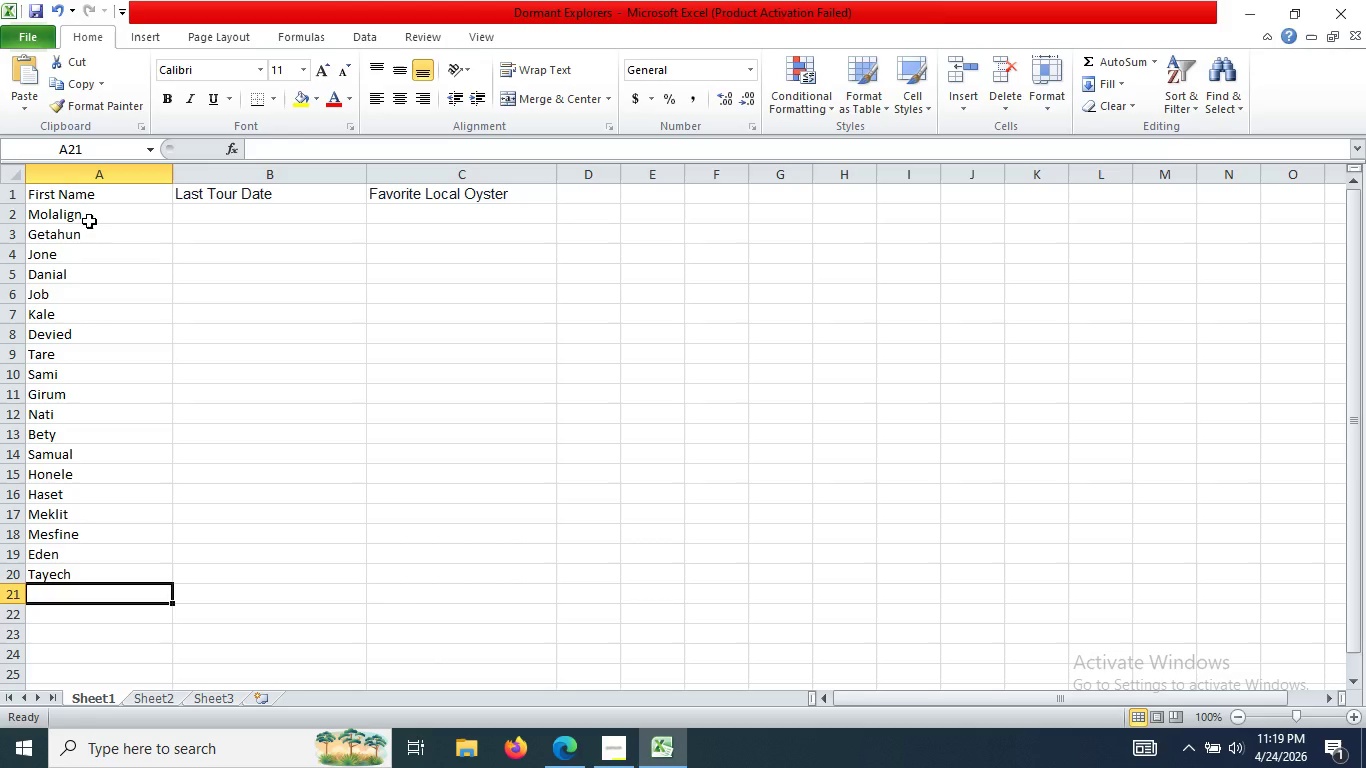 
type(Tagu)
 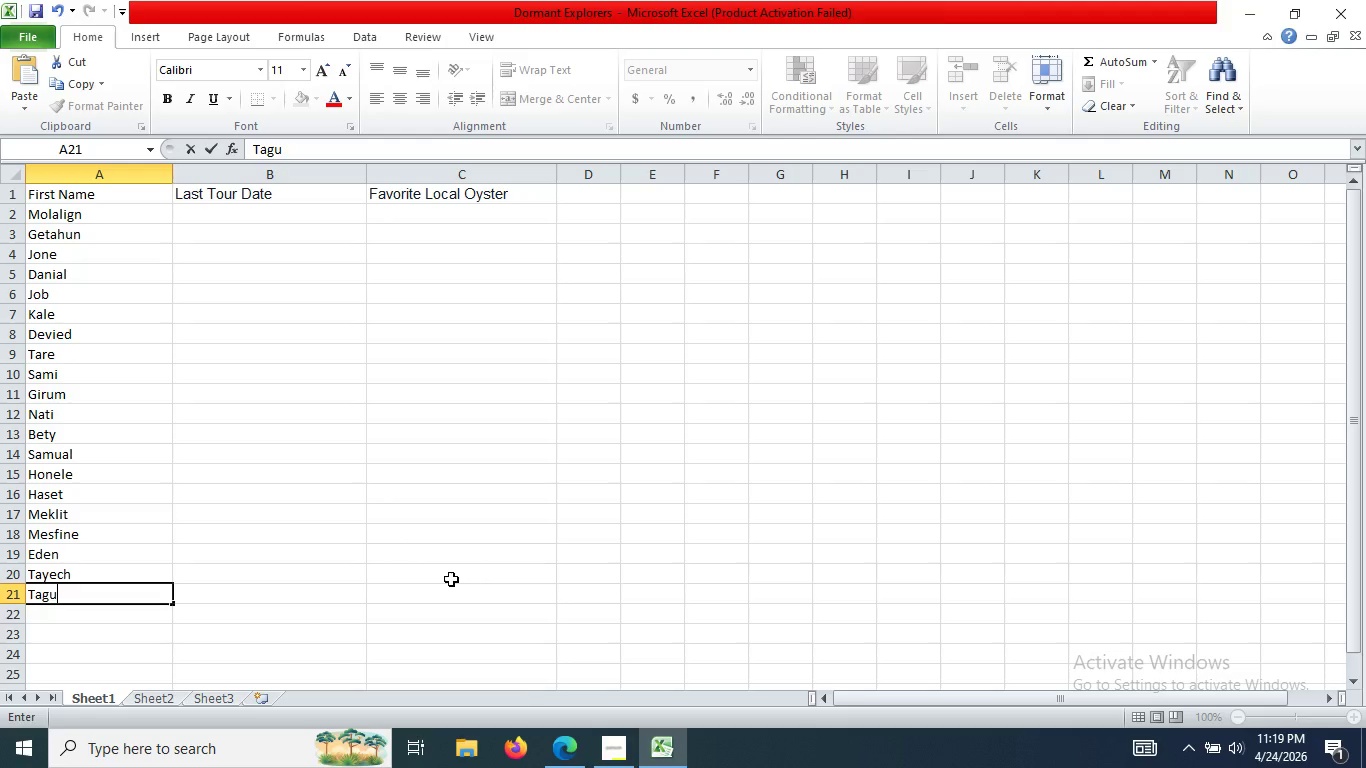 
left_click([570, 767])
 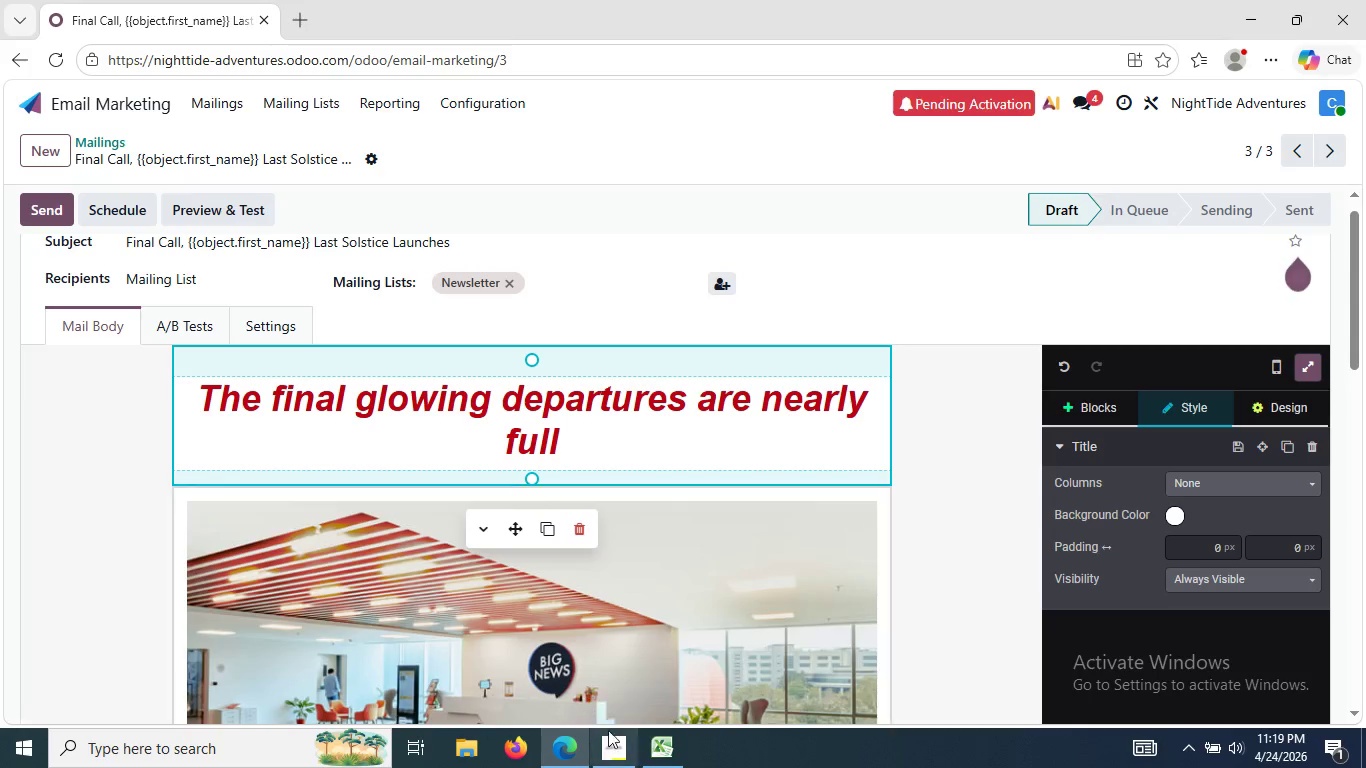 
left_click([620, 754])